 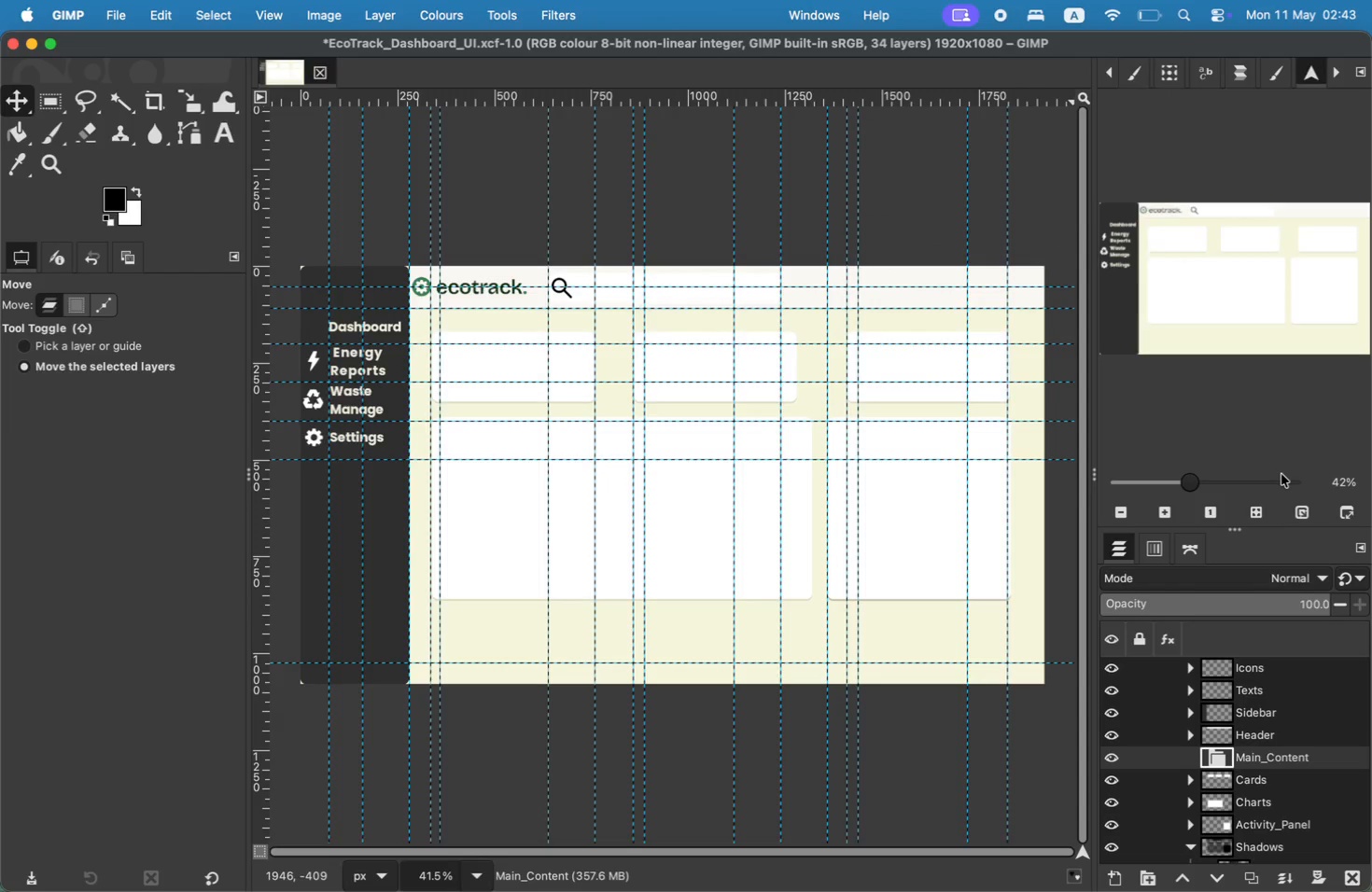 
left_click([1239, 679])
 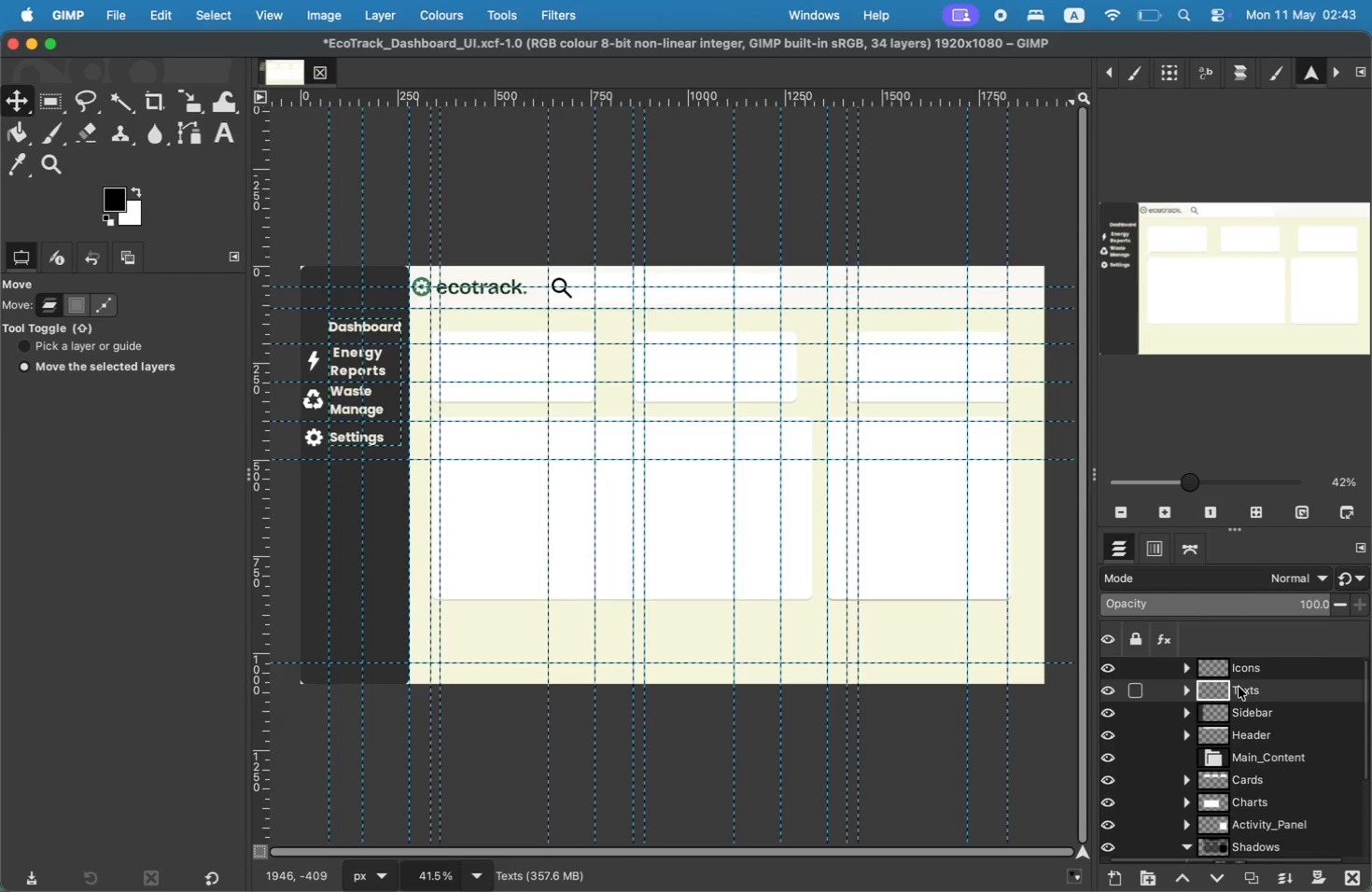 
scroll: coordinate [1245, 776], scroll_direction: up, amount: 47.0
 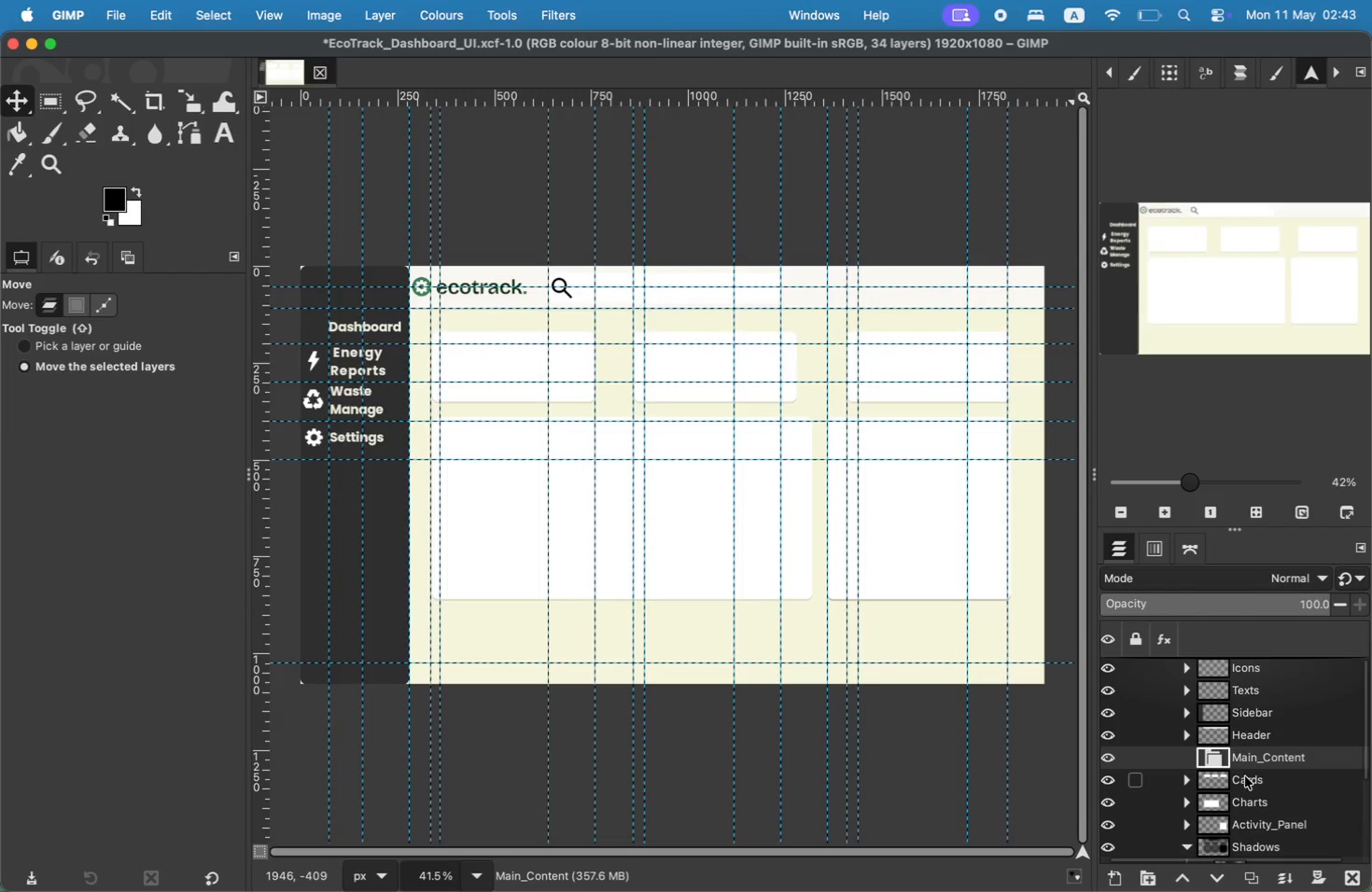 
key(T)
 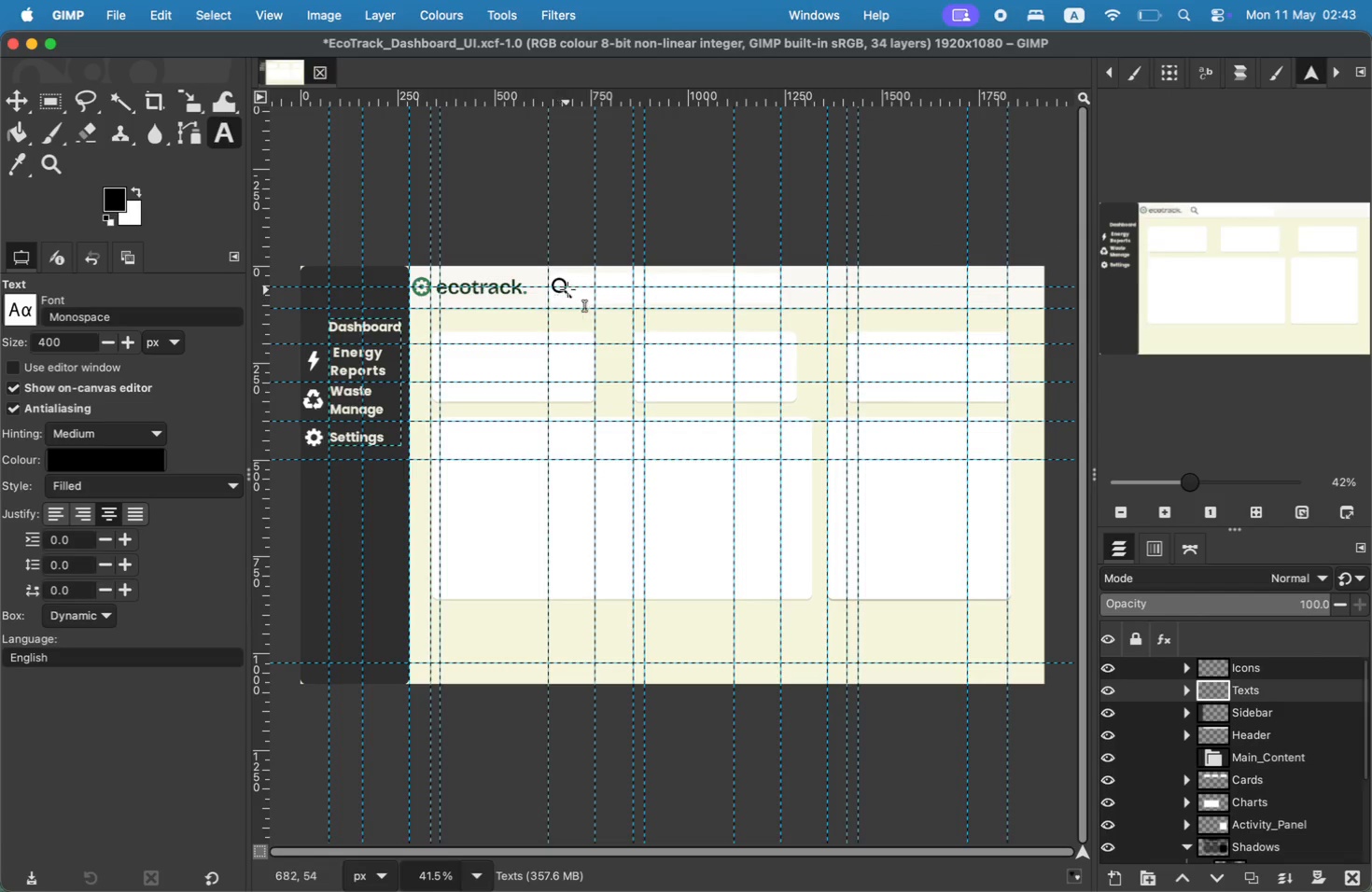 
left_click([592, 280])
 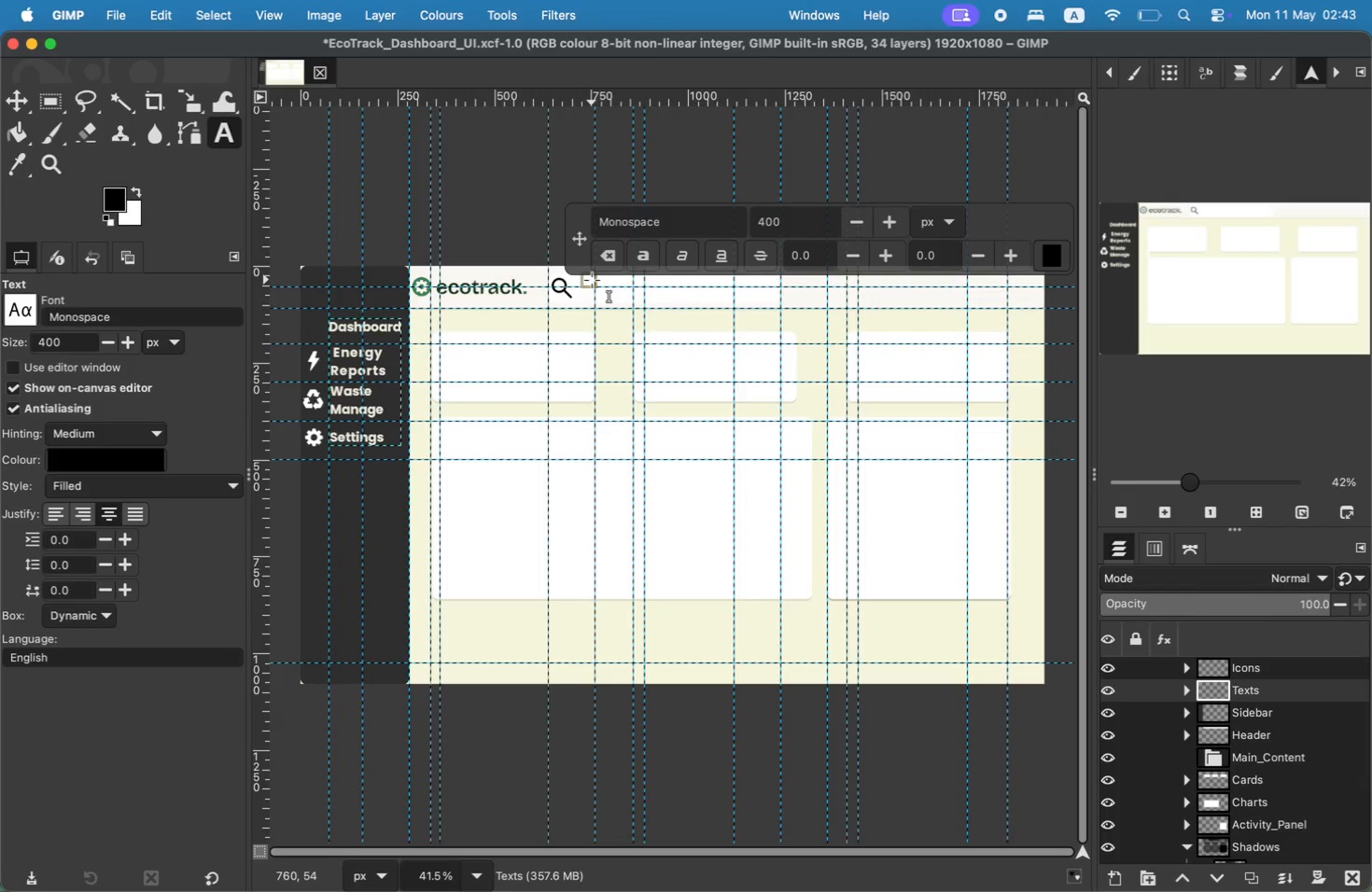 
wait(8.47)
 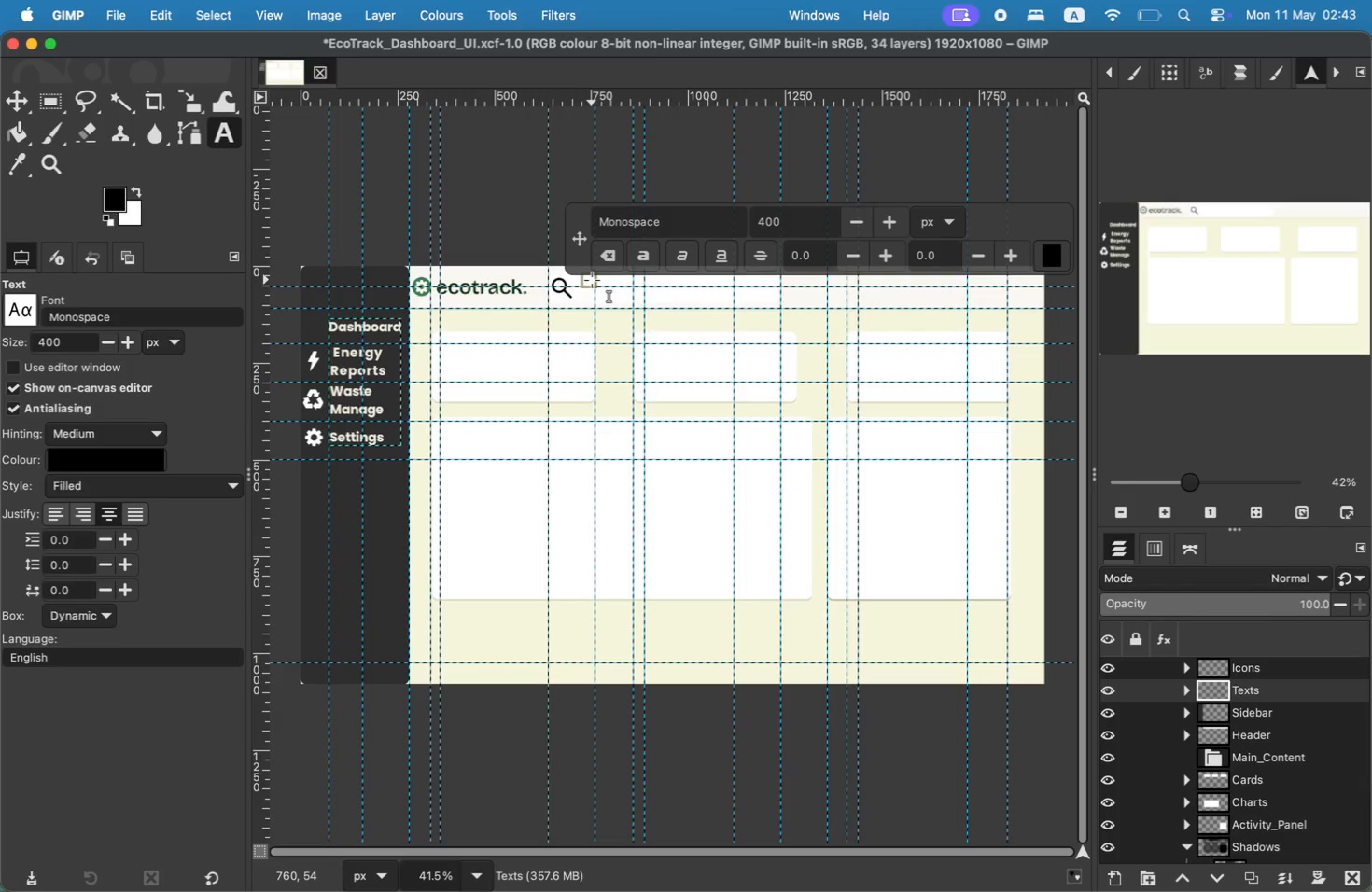 
type(Seatc)
key(Backspace)
key(Backspace)
type(rch A)
key(Backspace)
type(anything)
 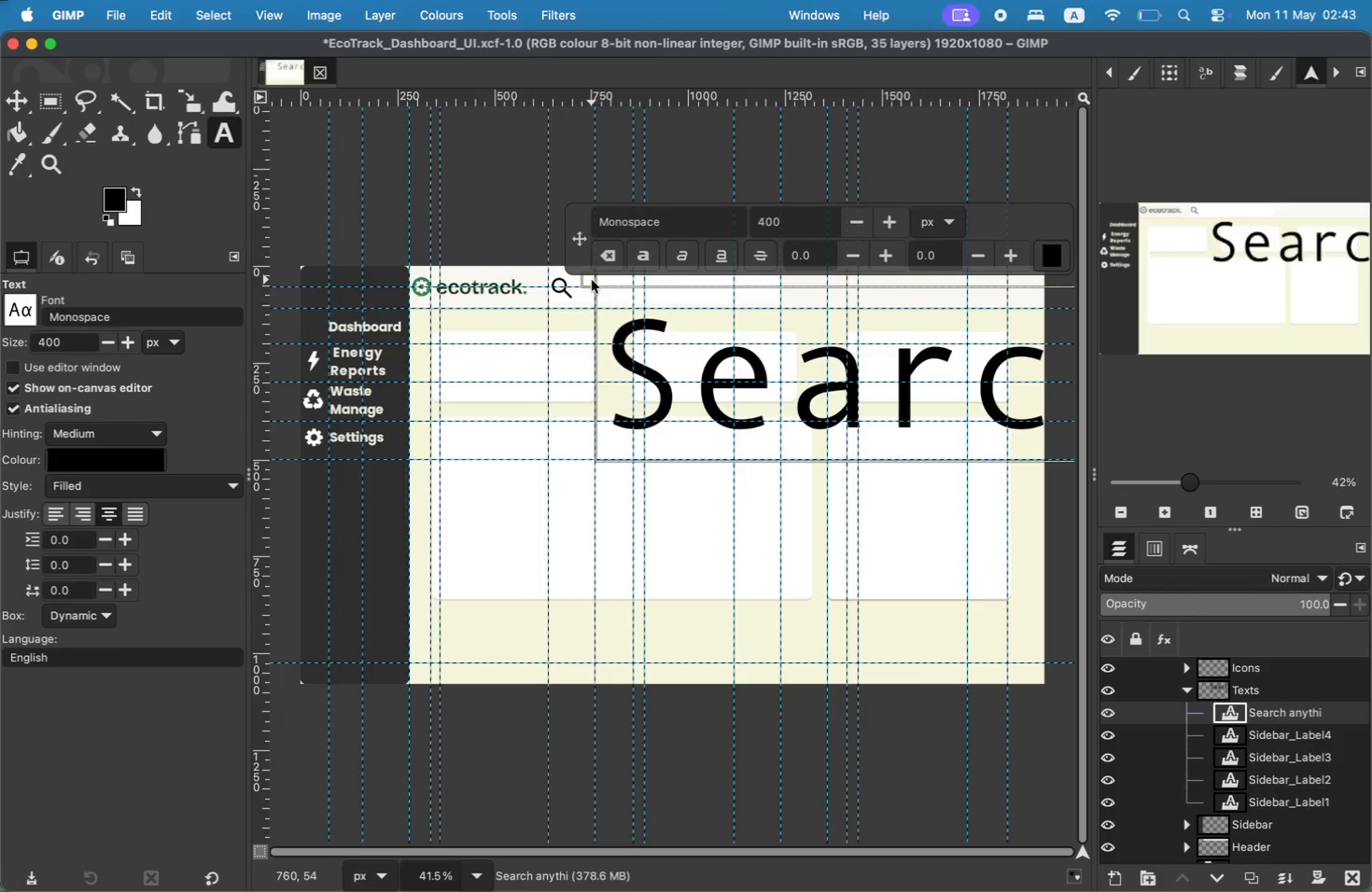 
key(Meta+A)
 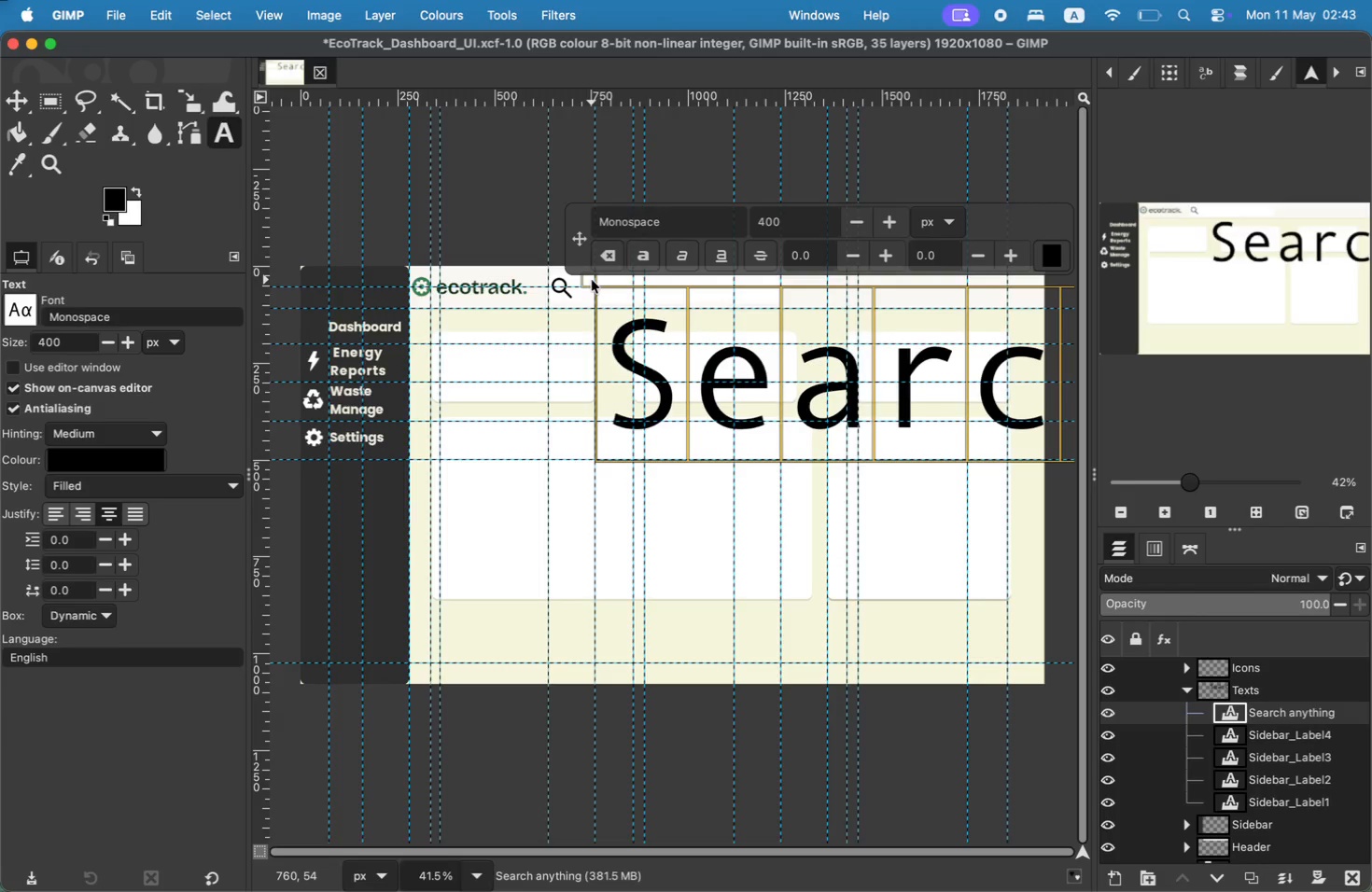 
left_click_drag(start_coordinate=[797, 218], to_coordinate=[720, 224])
 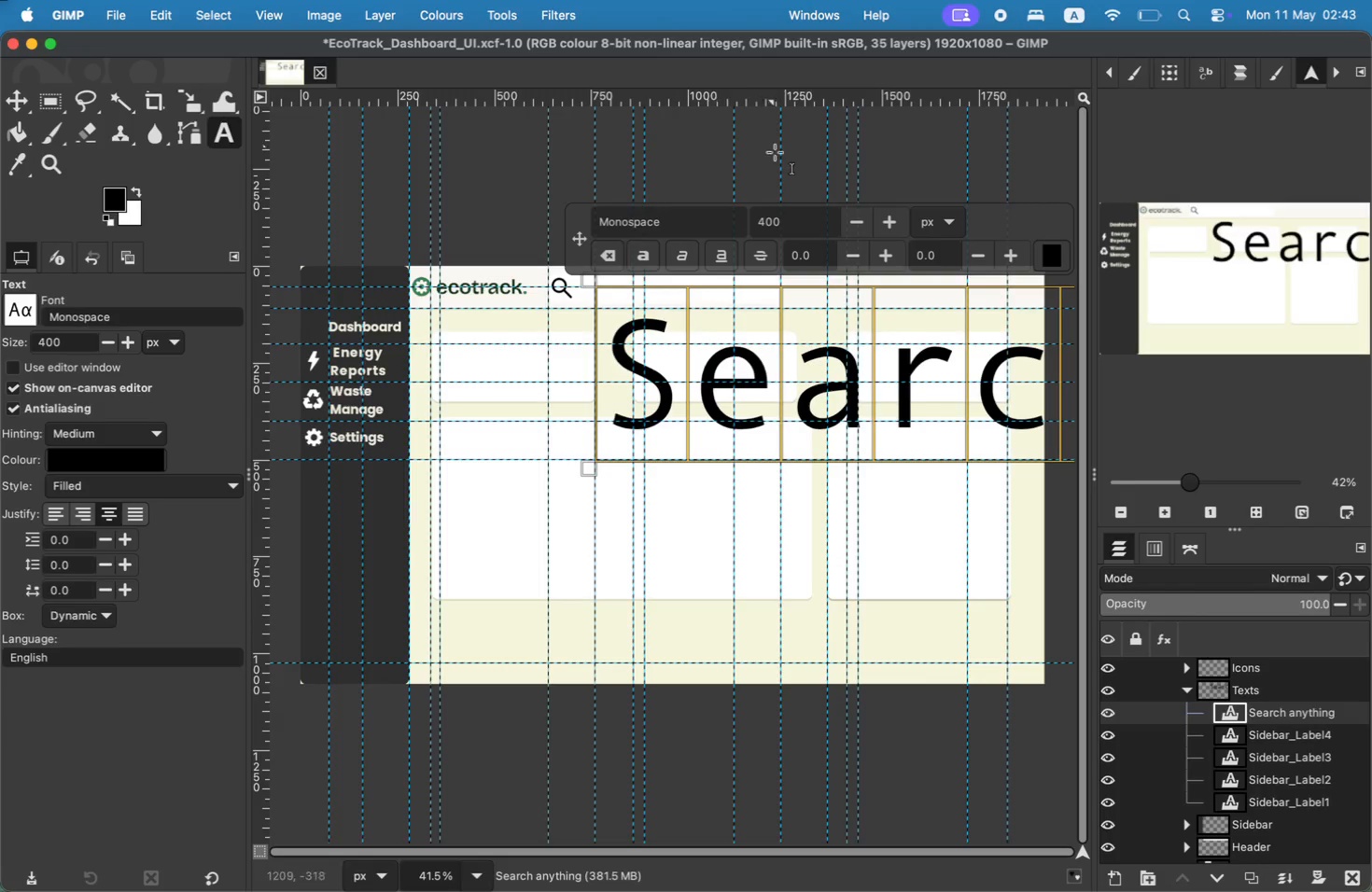 
type(20)
 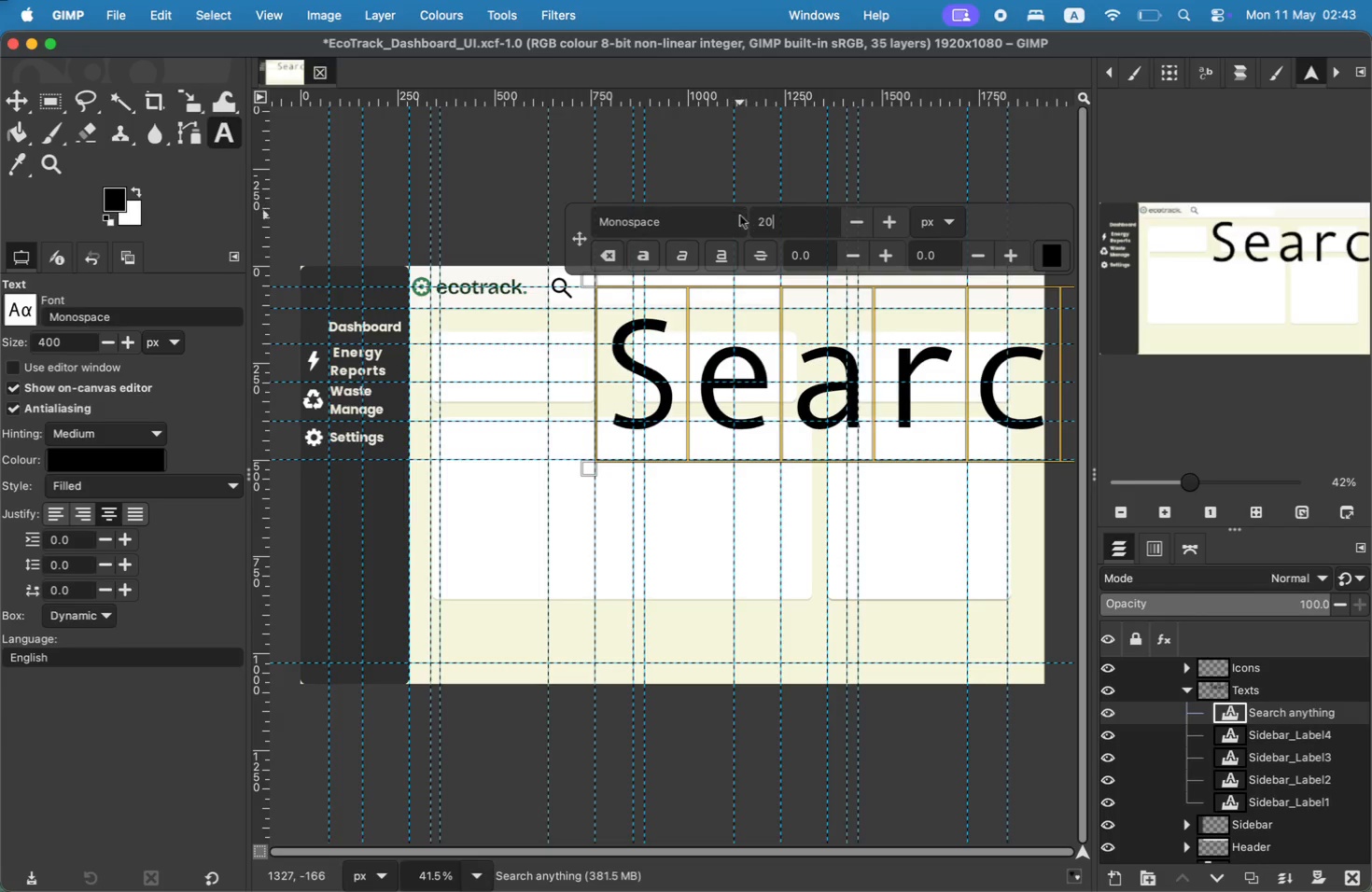 
left_click([654, 230])
 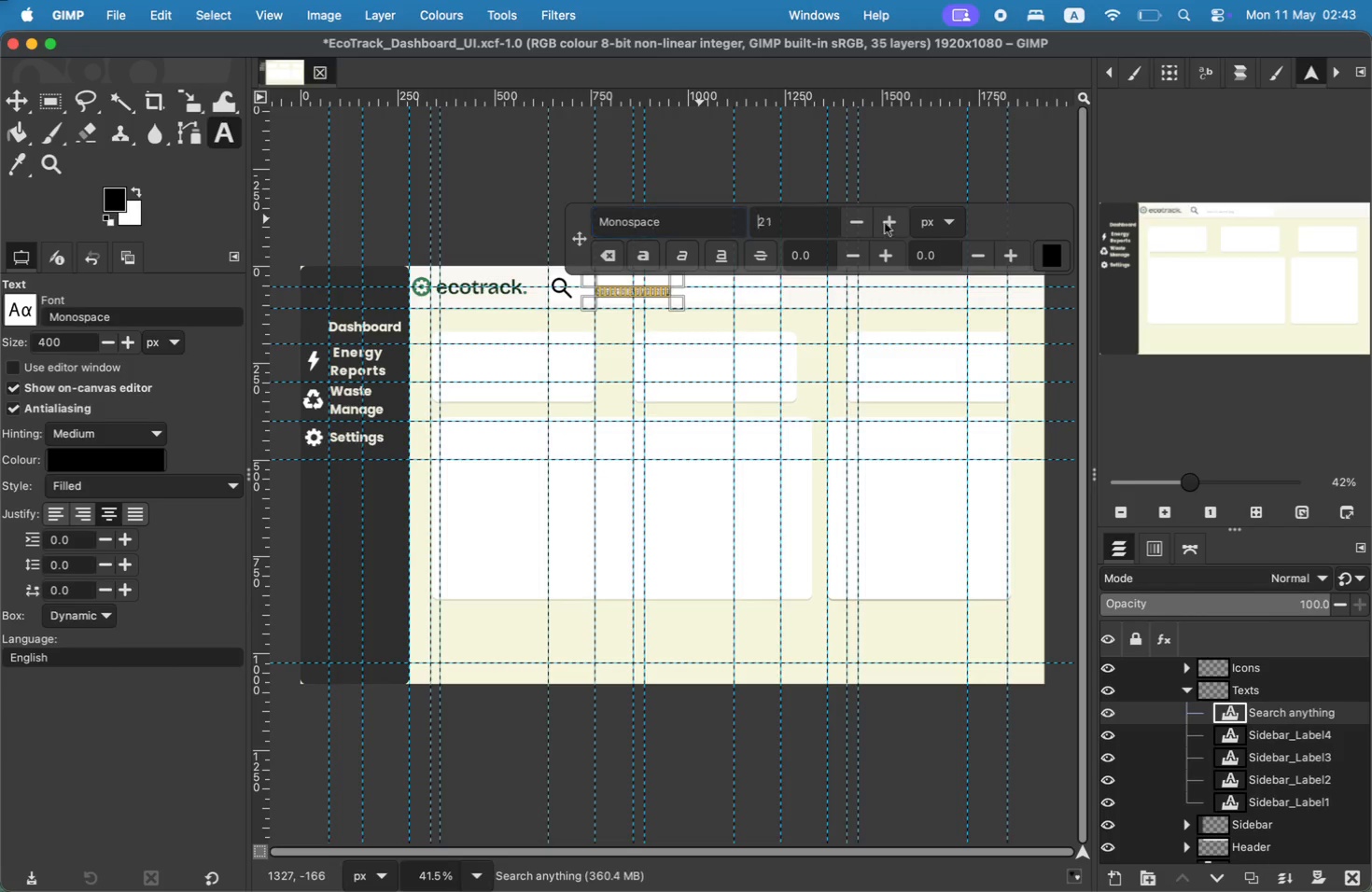 
left_click([885, 223])
 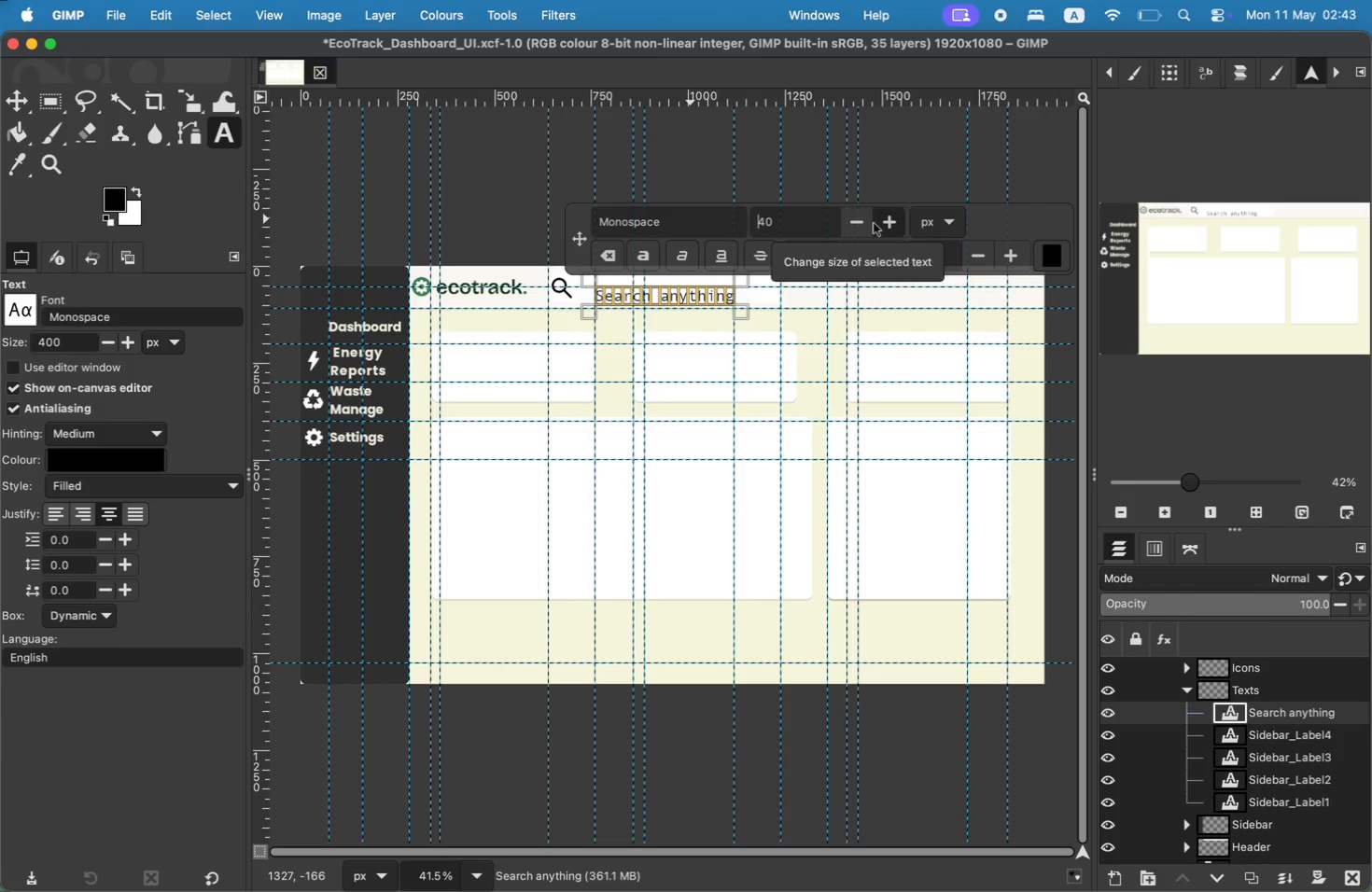 
double_click([867, 226])
 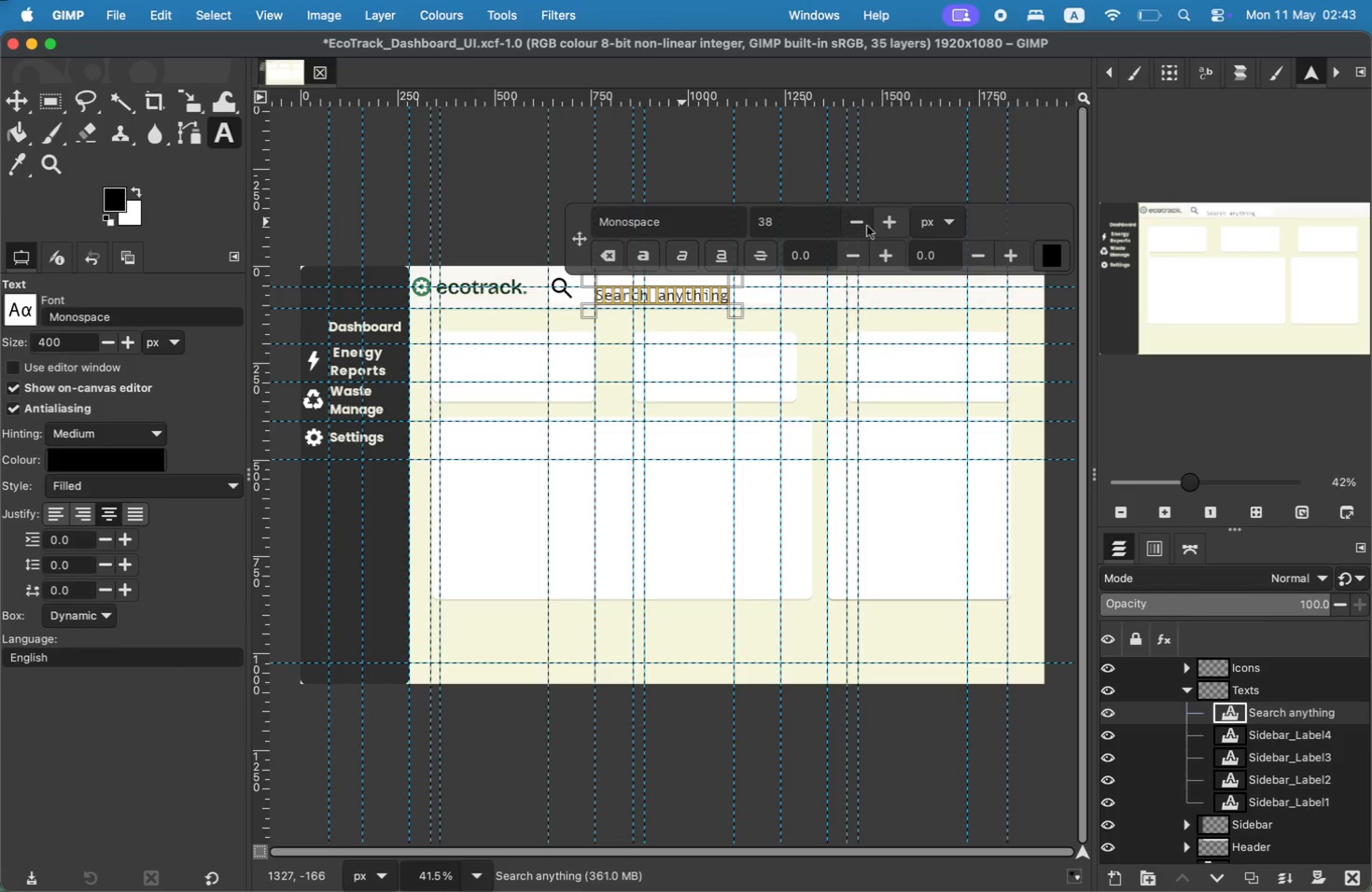 
triple_click([867, 226])
 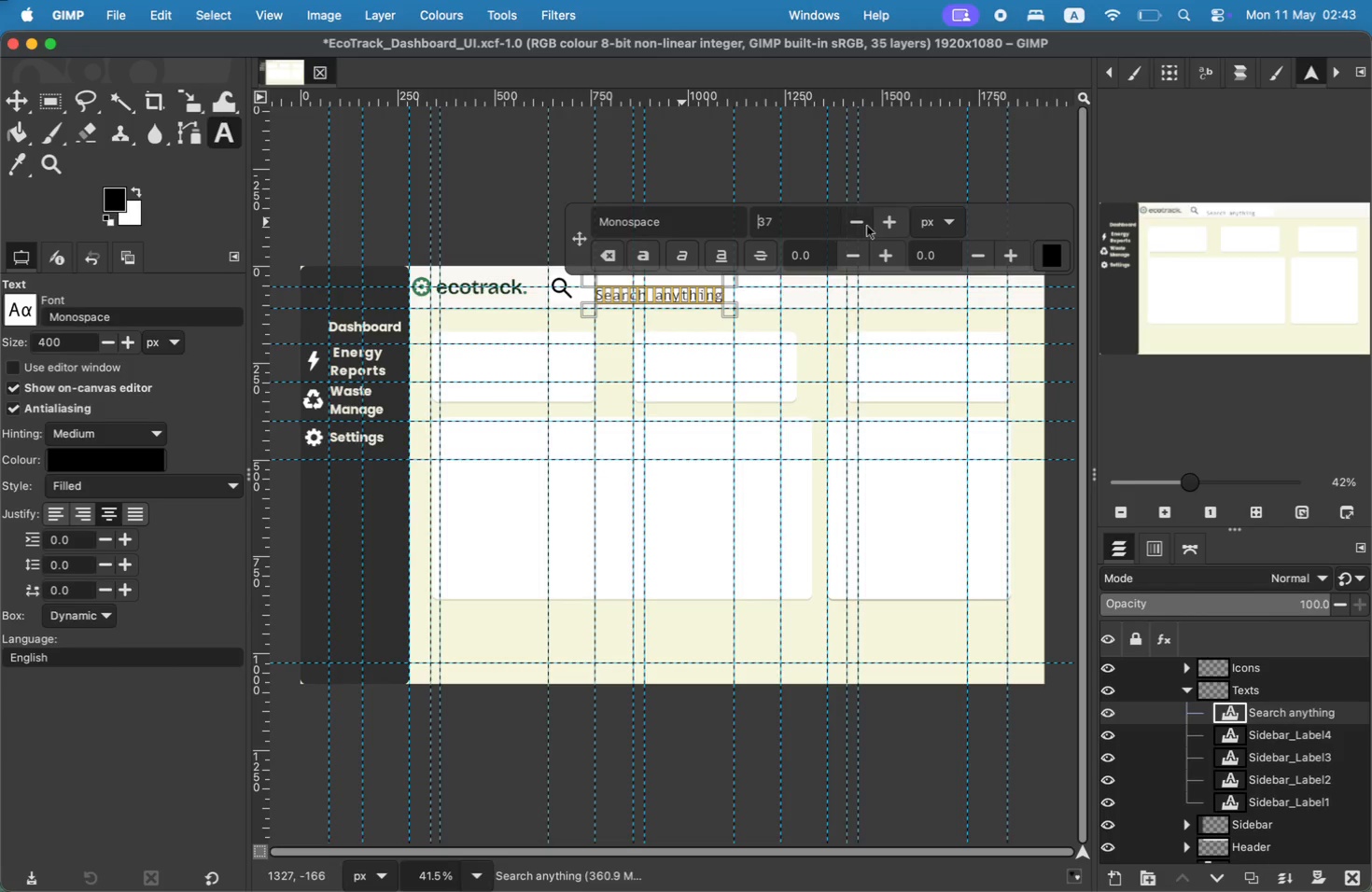 
triple_click([867, 226])
 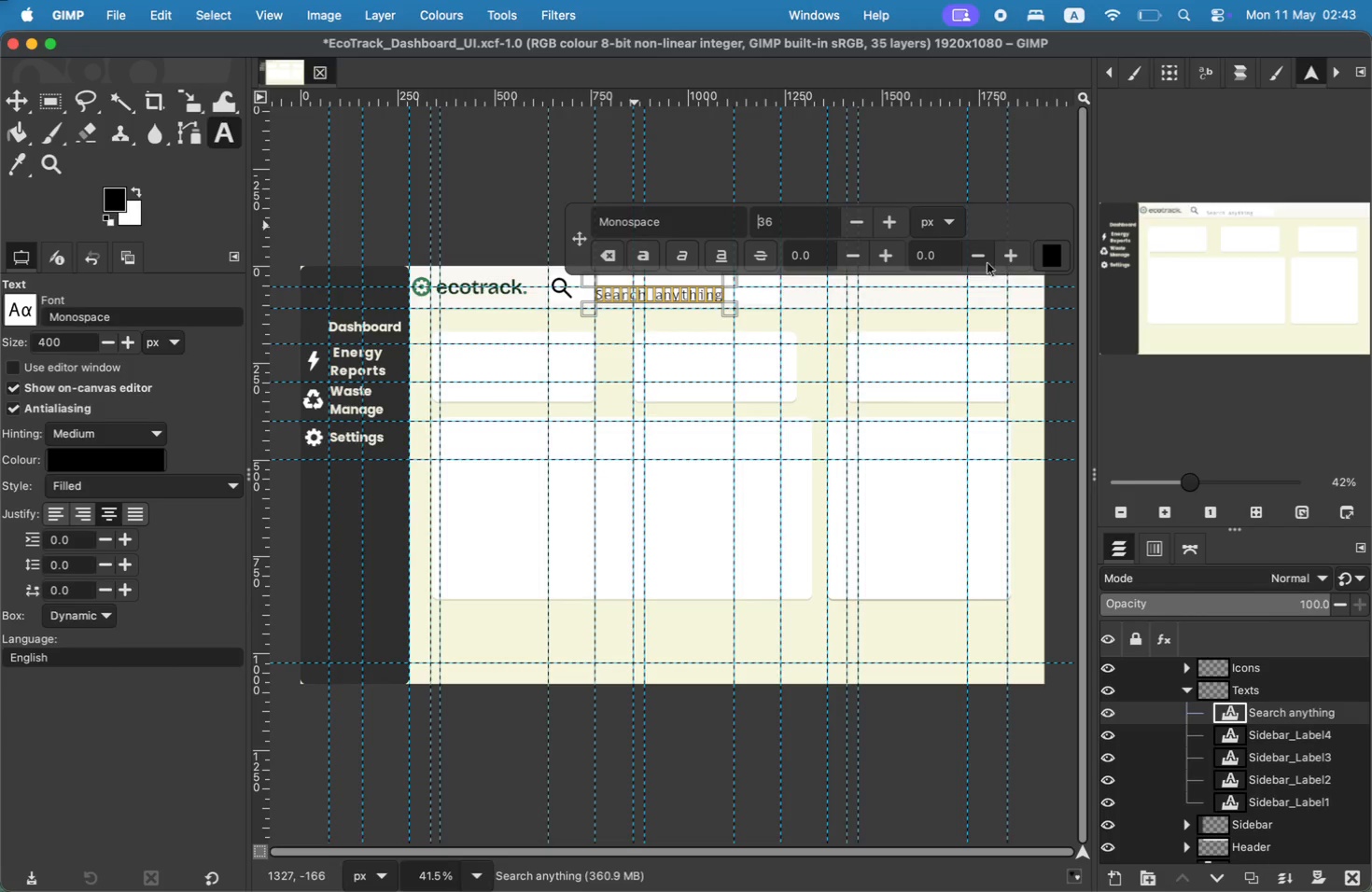 
left_click([1041, 264])
 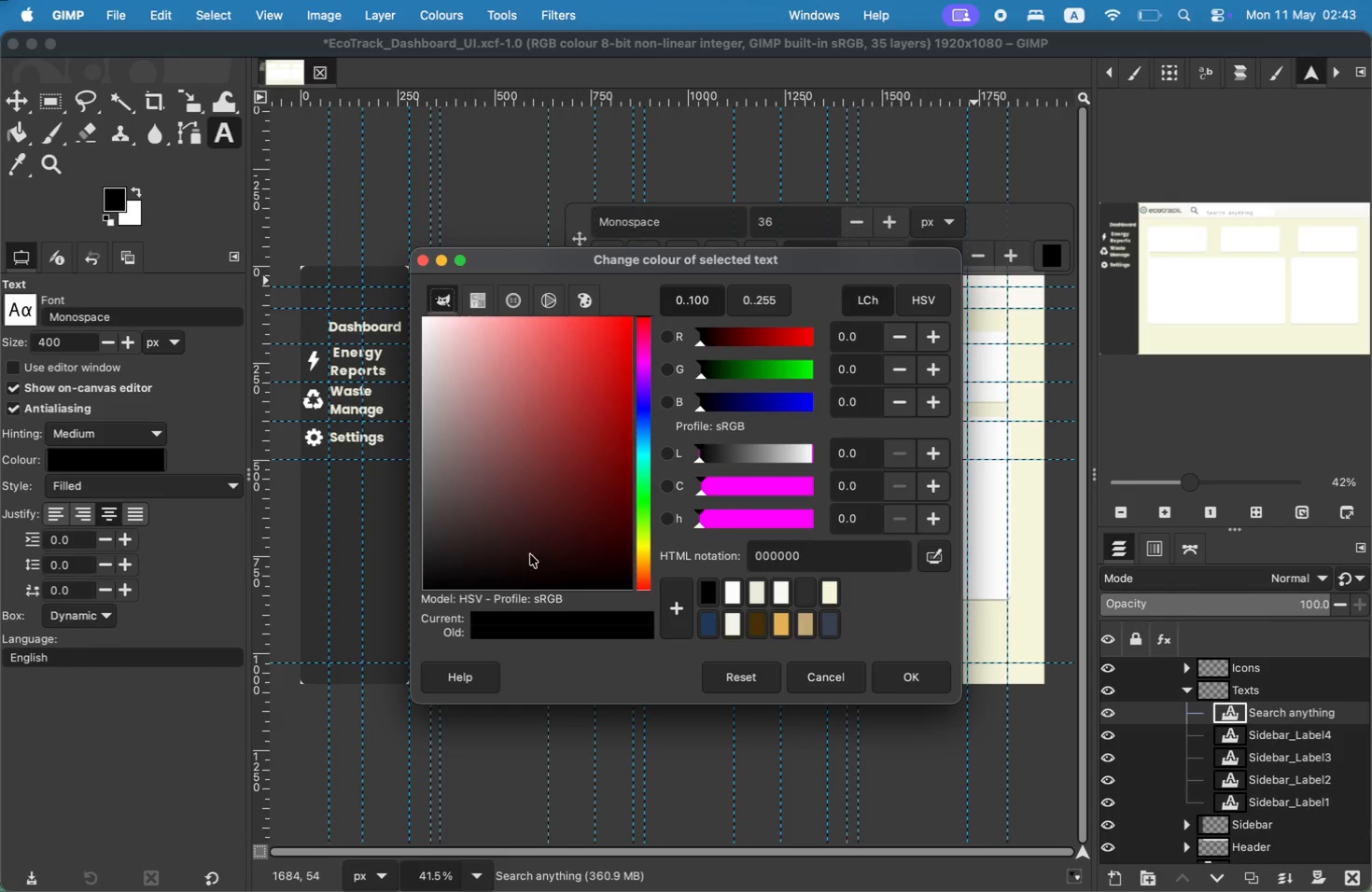 
left_click([507, 557])
 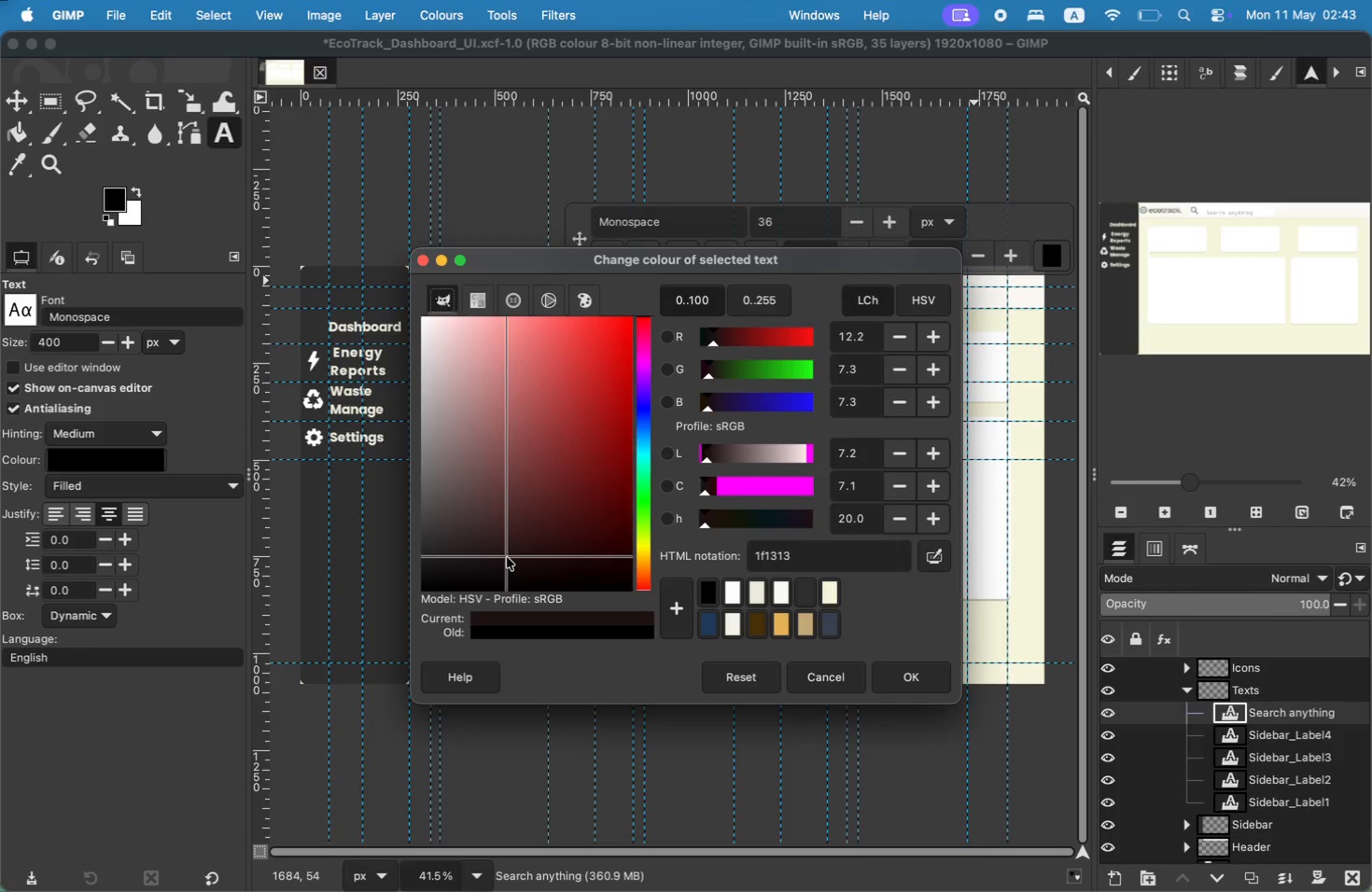 
left_click([500, 556])
 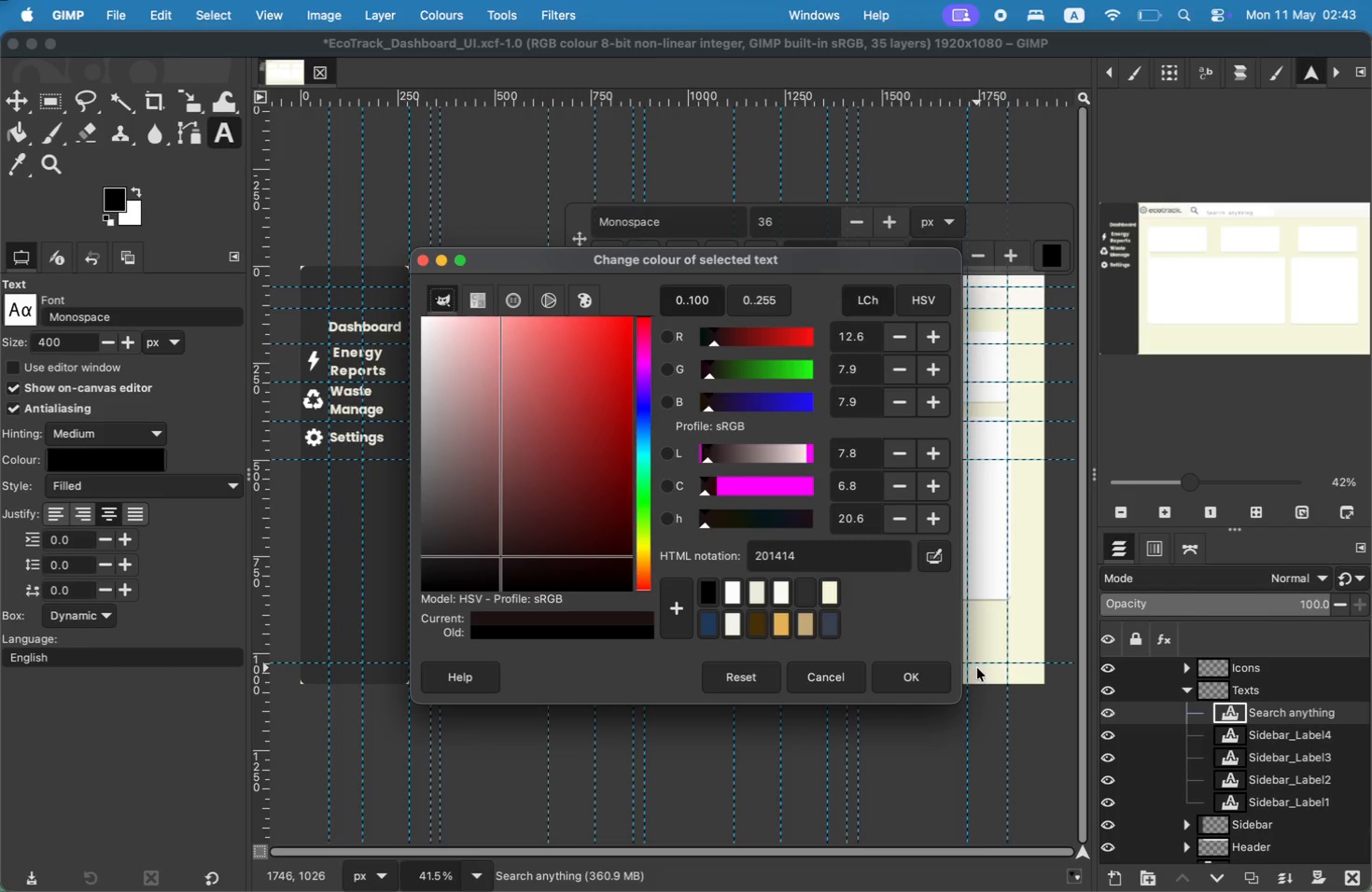 
left_click([918, 675])
 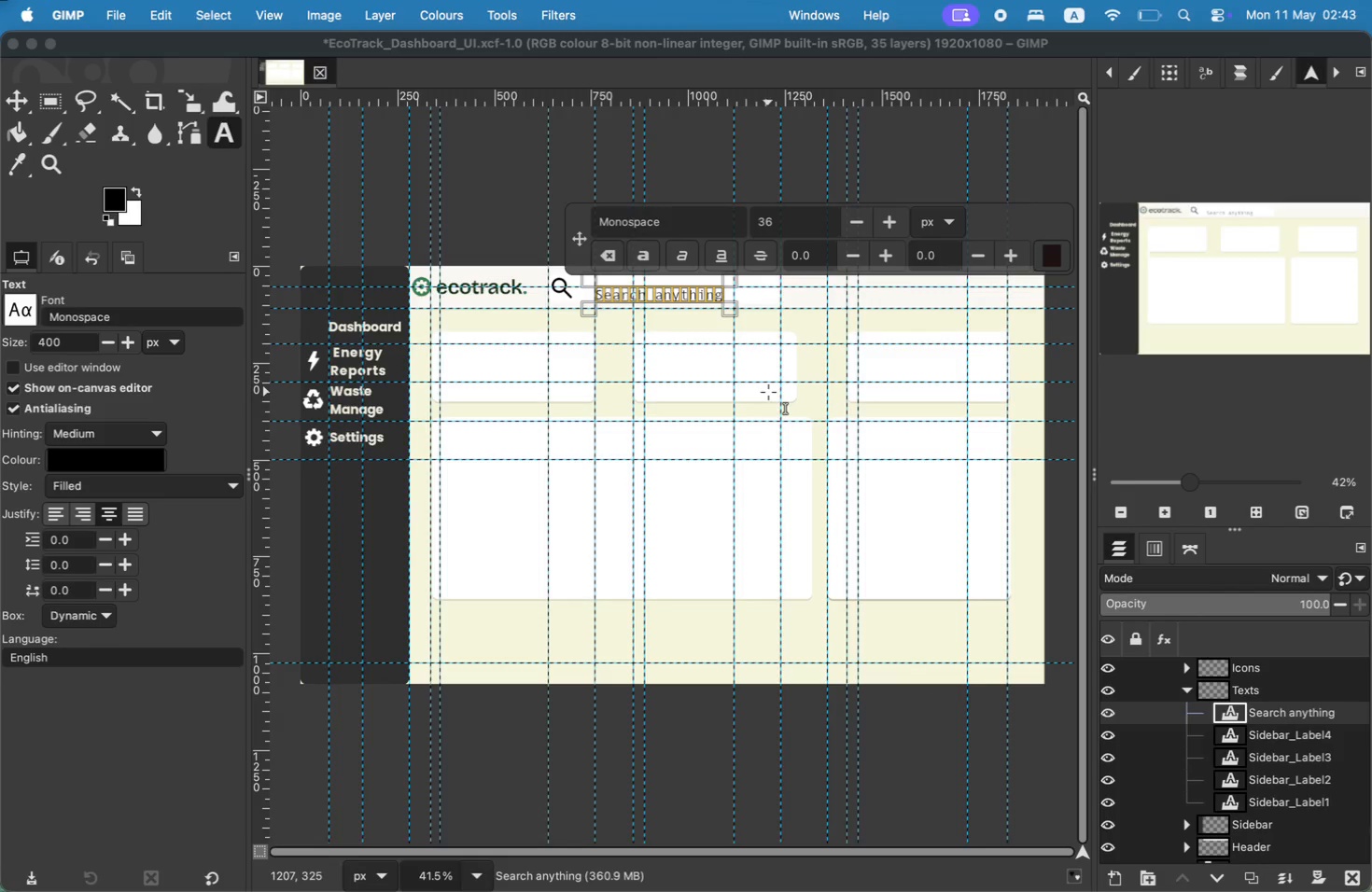 
left_click_drag(start_coordinate=[723, 209], to_coordinate=[546, 231])
 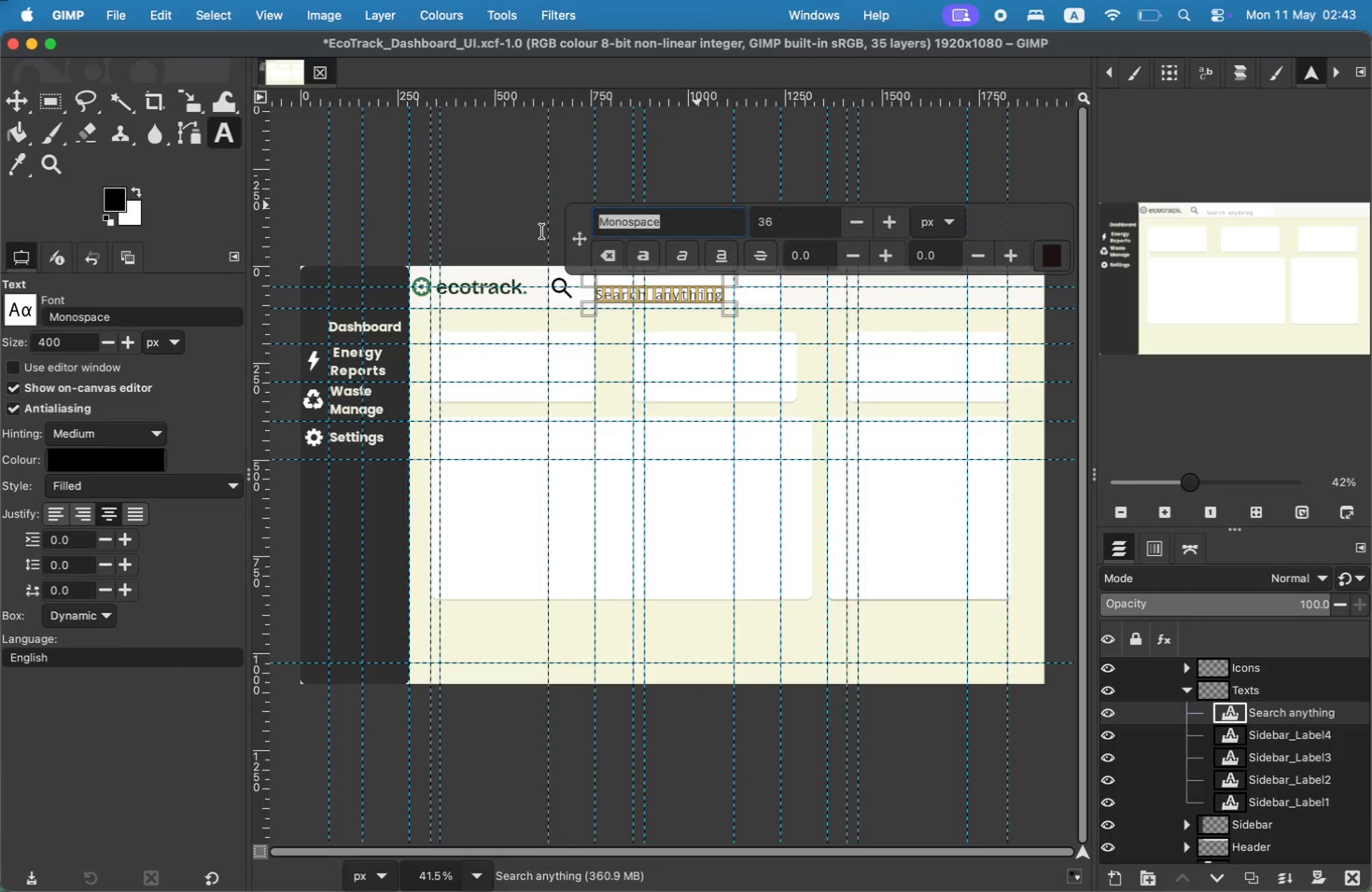 
type(p)
key(Backspace)
key(Backspace)
type(inter)
 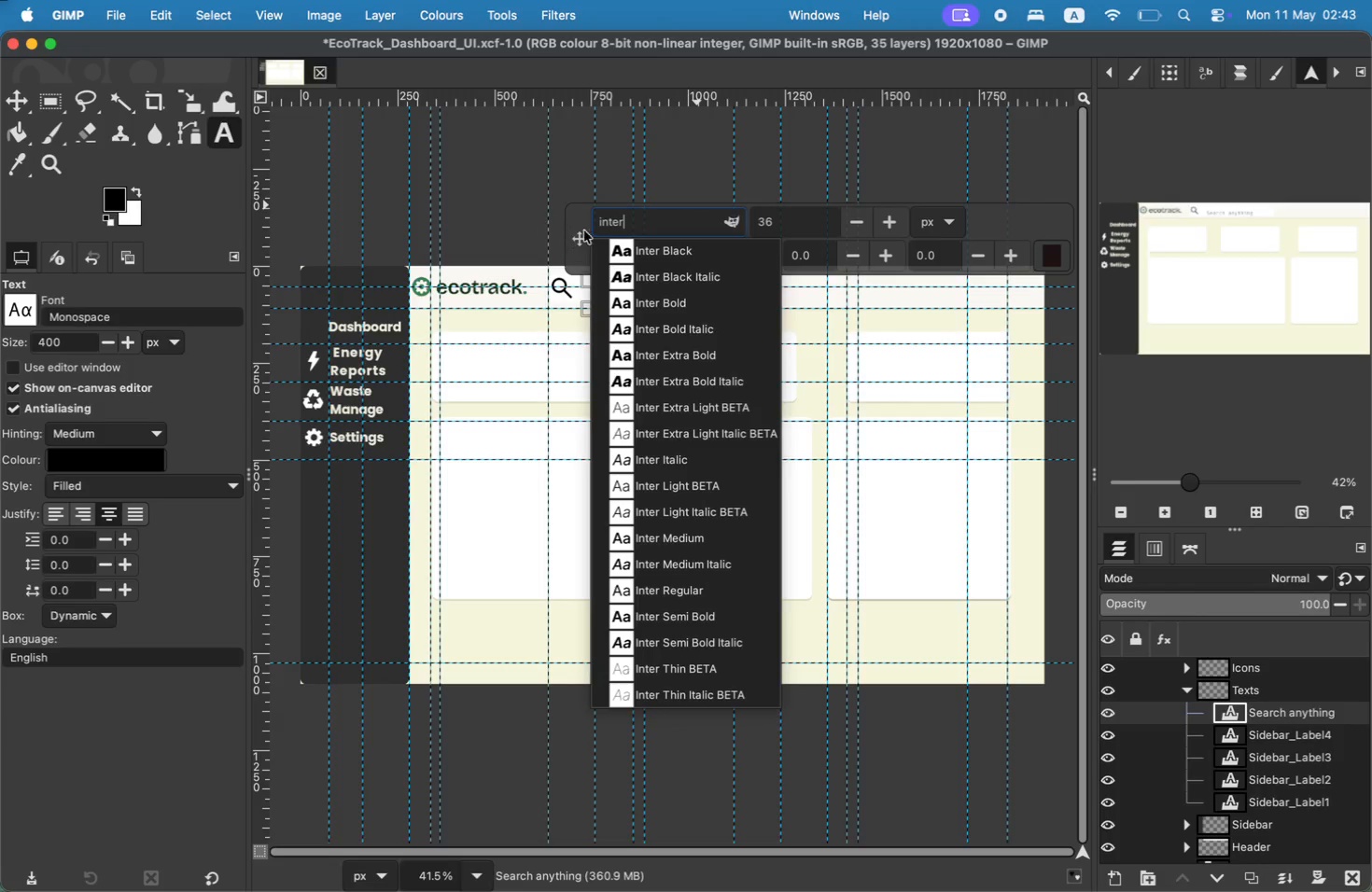 
left_click([670, 259])
 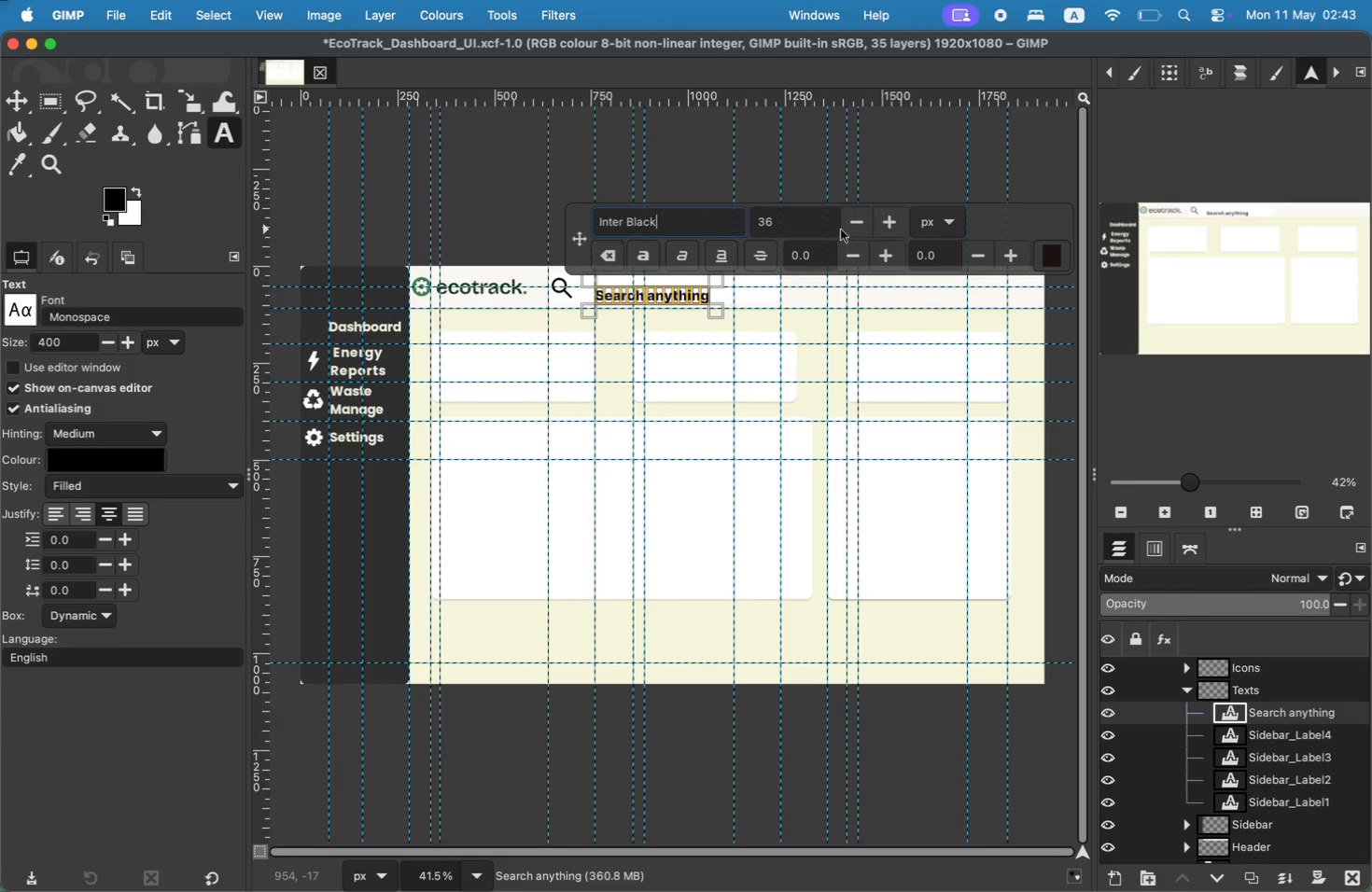 
key(Backspace)
key(Backspace)
key(Backspace)
key(Backspace)
key(Backspace)
type(re)
 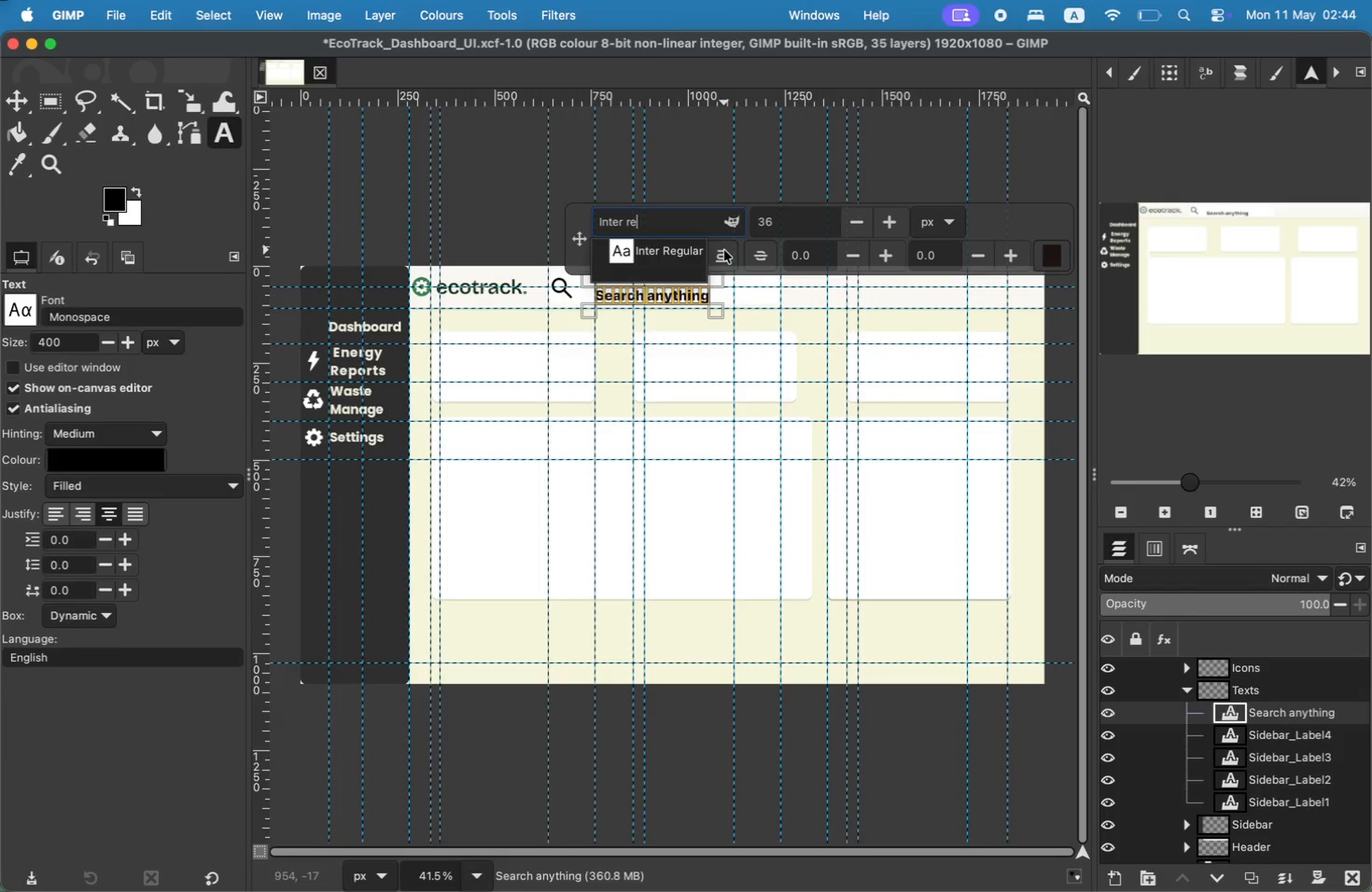 
left_click([675, 249])
 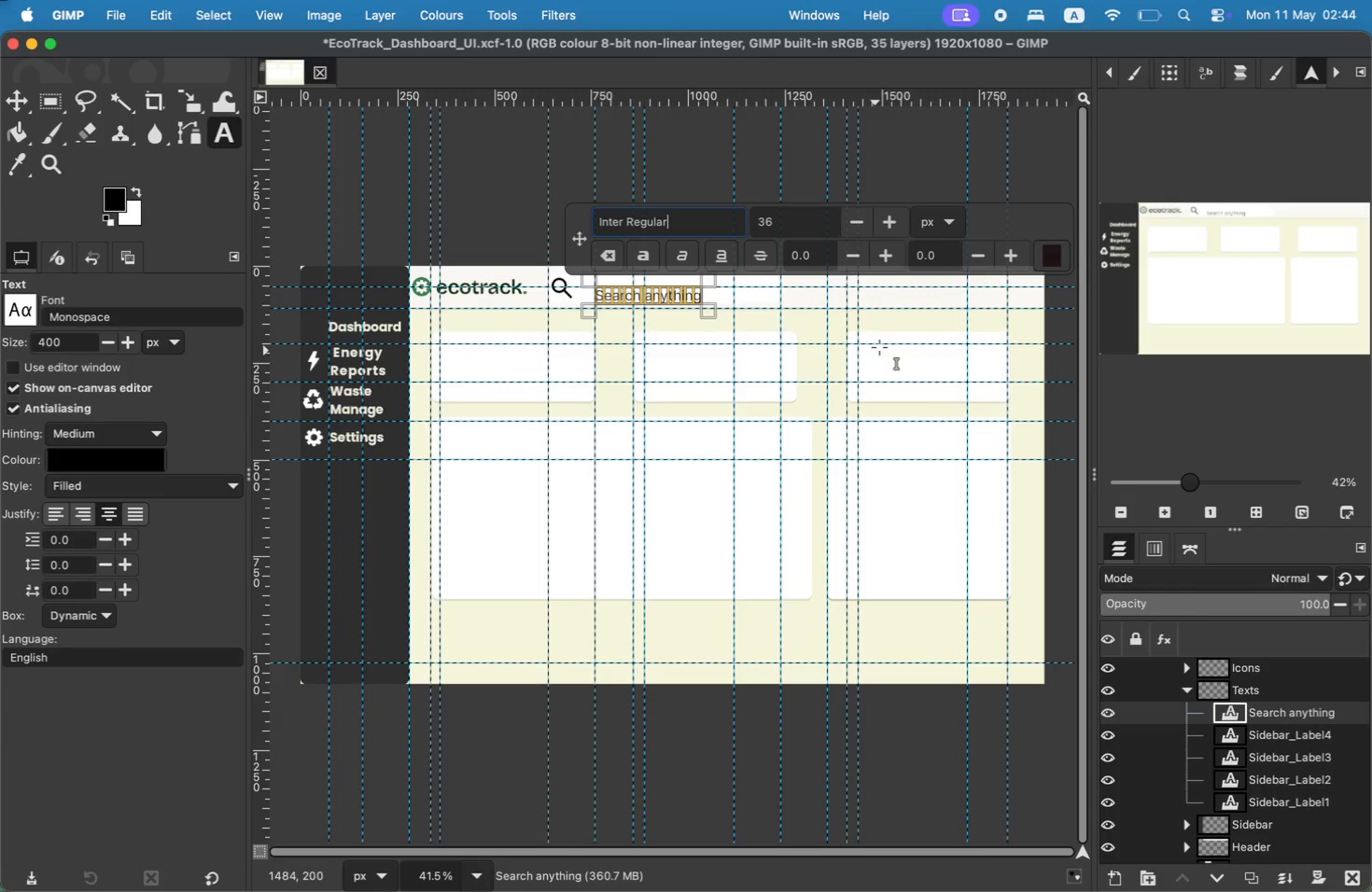 
hold_key(key=CommandLeft, duration=0.96)
 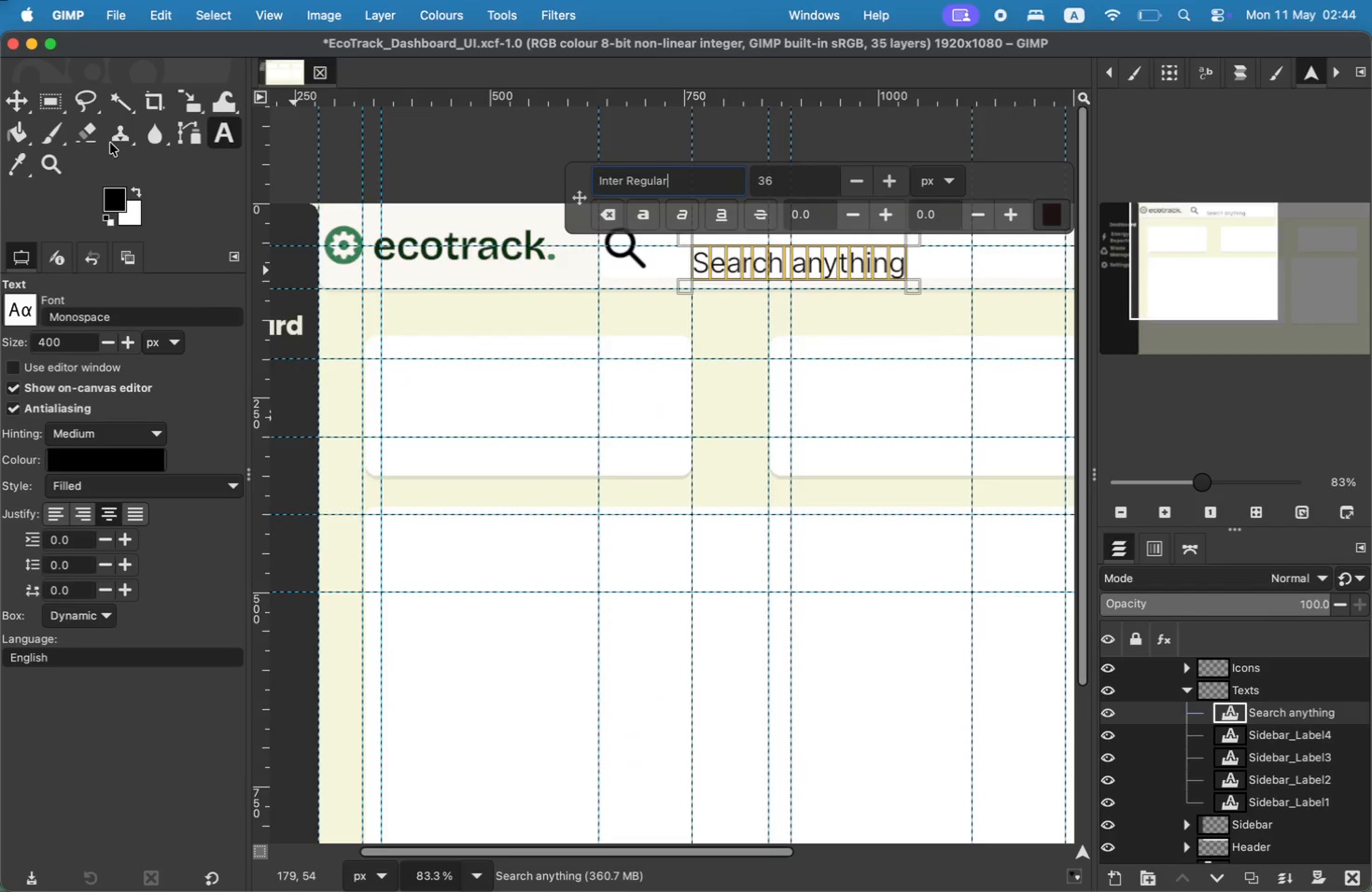 
left_click([29, 102])
 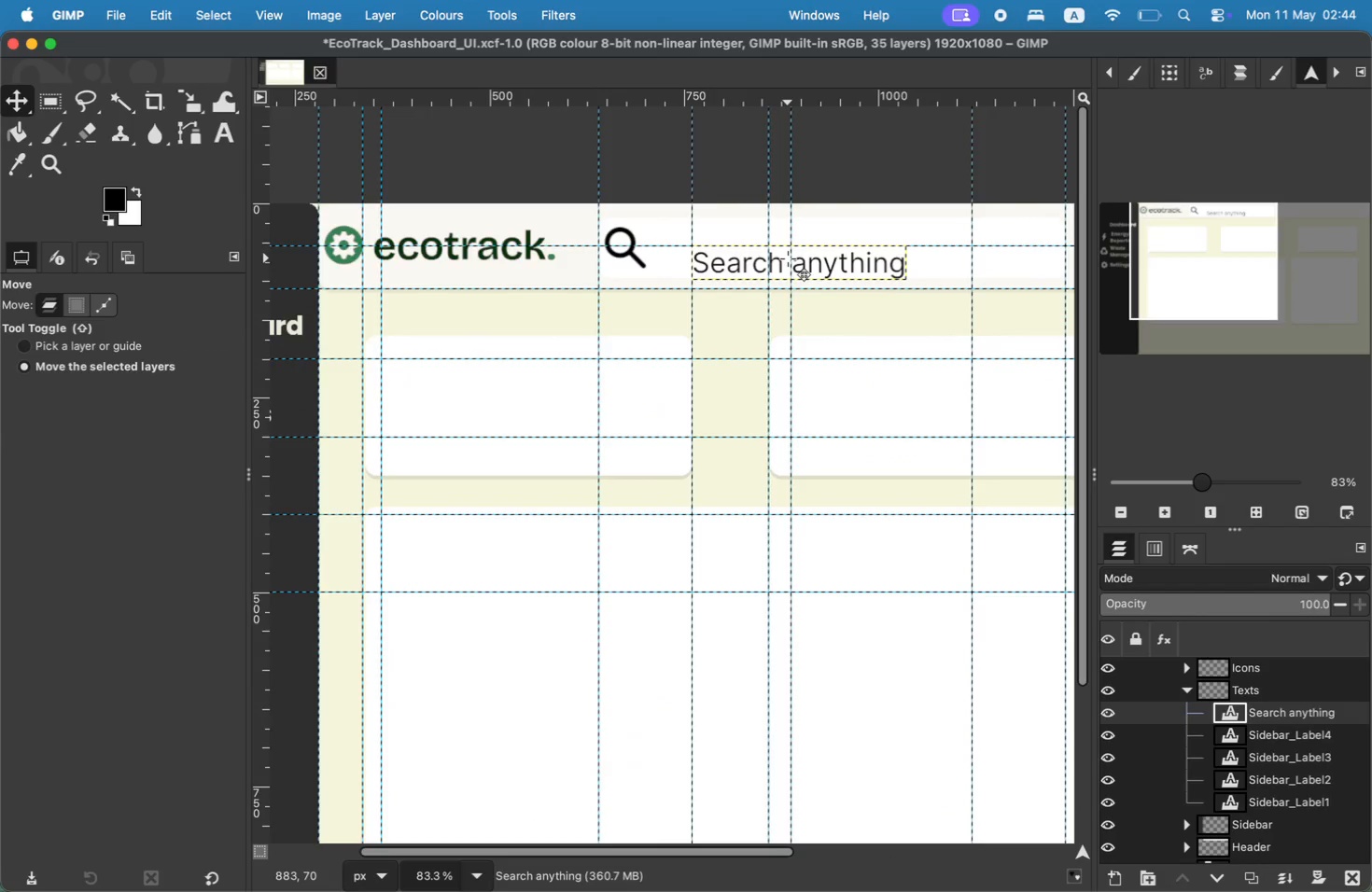 
left_click_drag(start_coordinate=[788, 259], to_coordinate=[771, 247])
 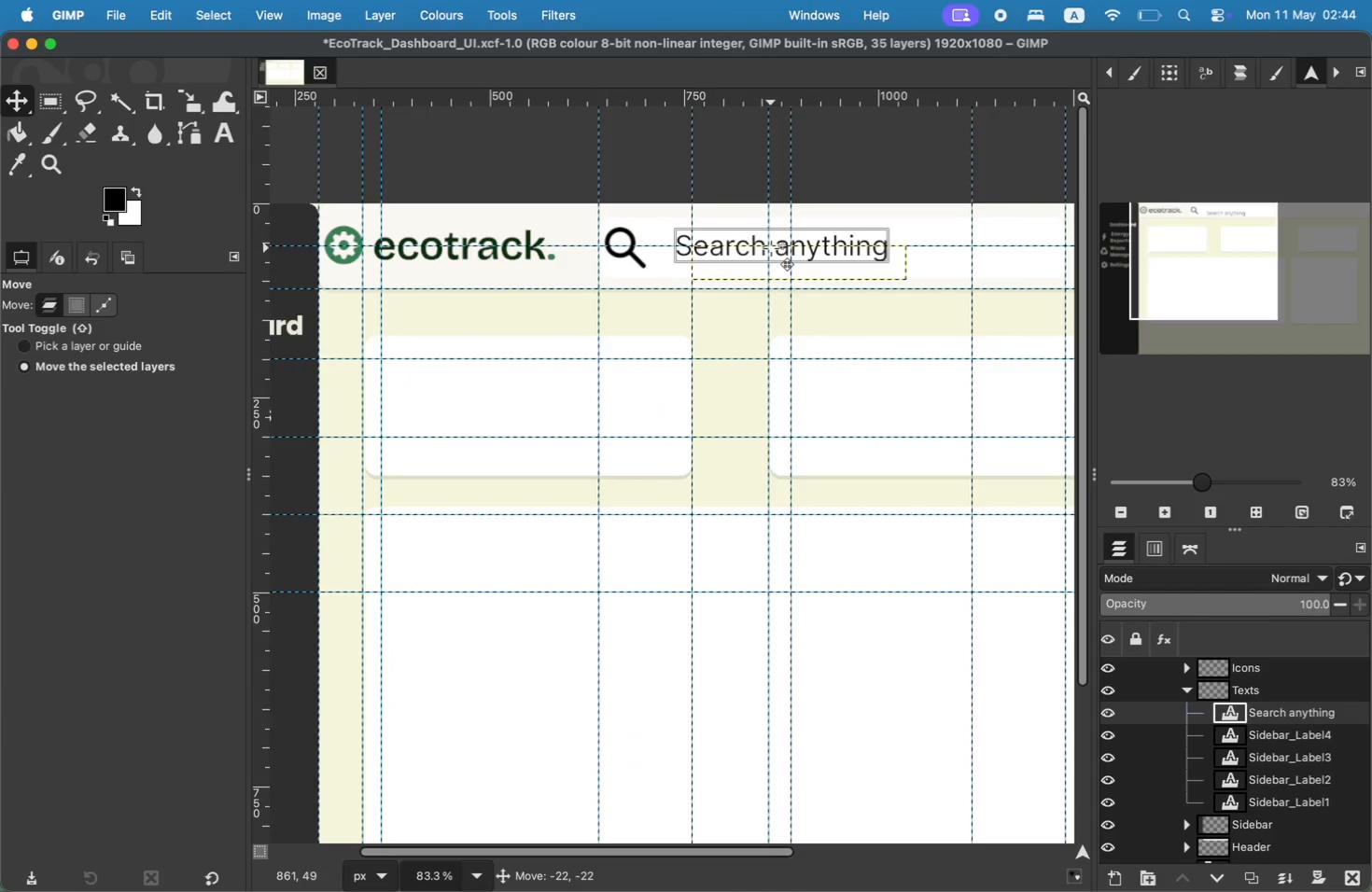 
hold_key(key=CommandLeft, duration=2.03)
 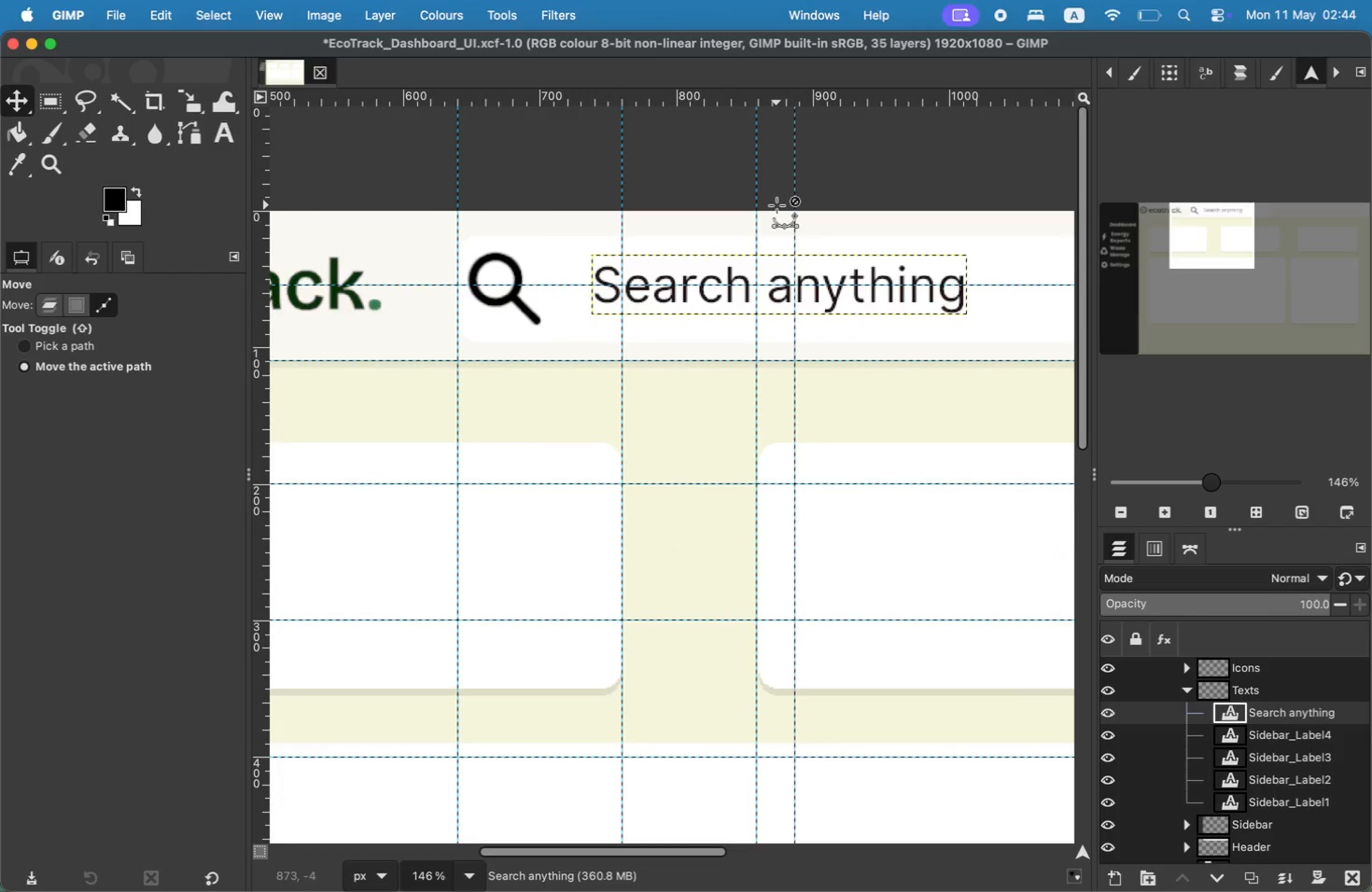 
left_click_drag(start_coordinate=[705, 294], to_coordinate=[704, 300])
 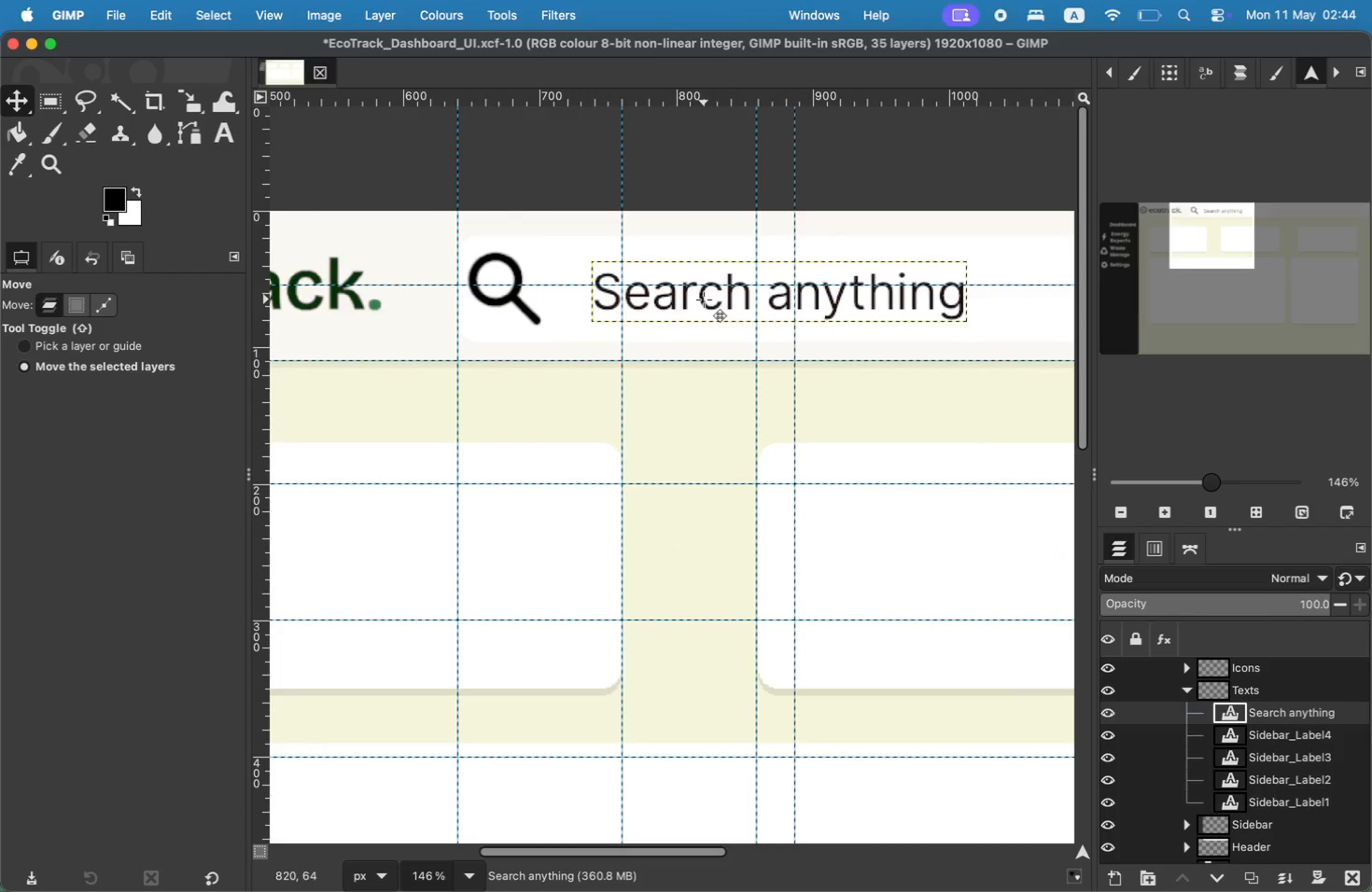 
key(T)
 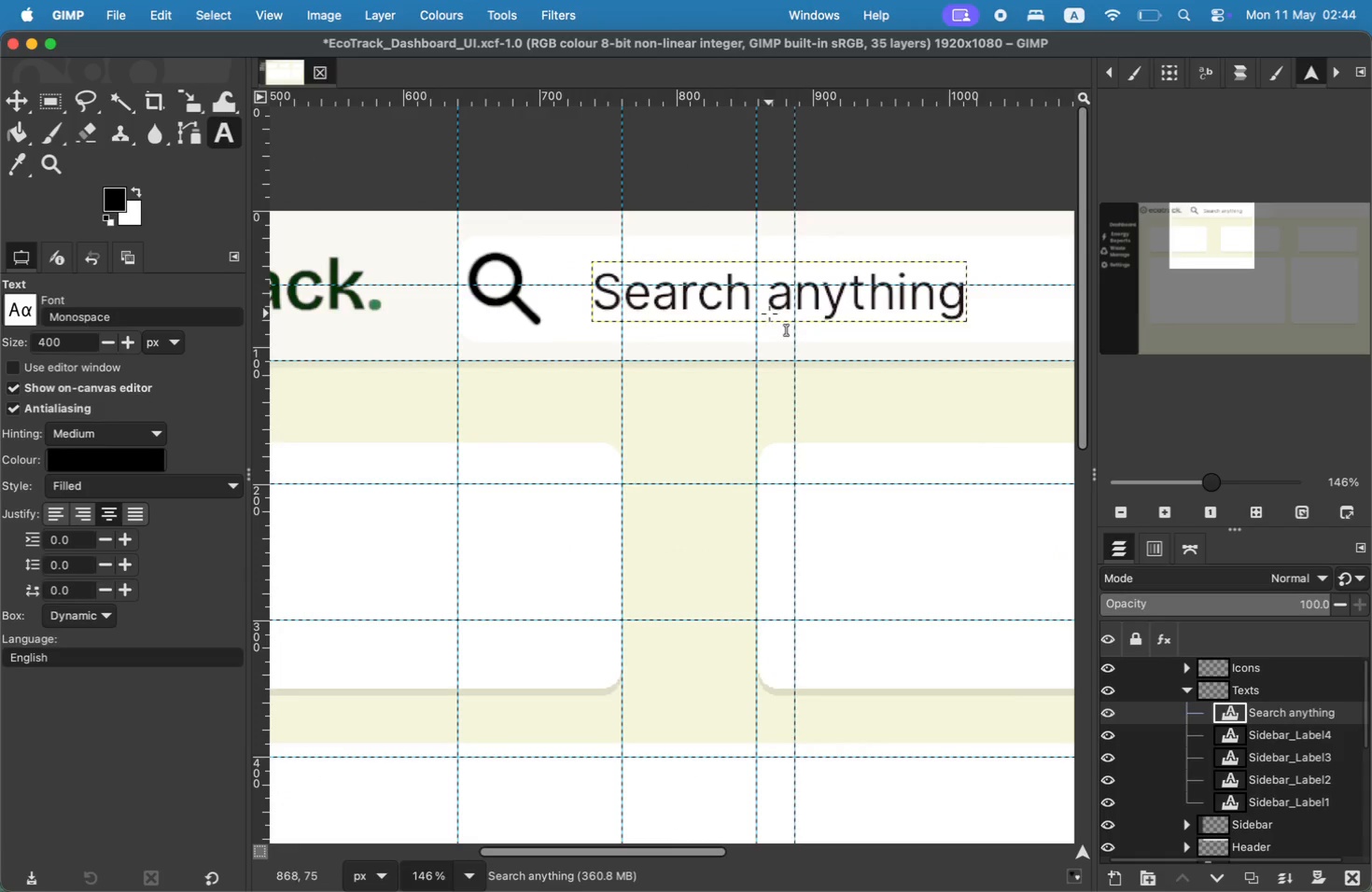 
double_click([807, 286])
 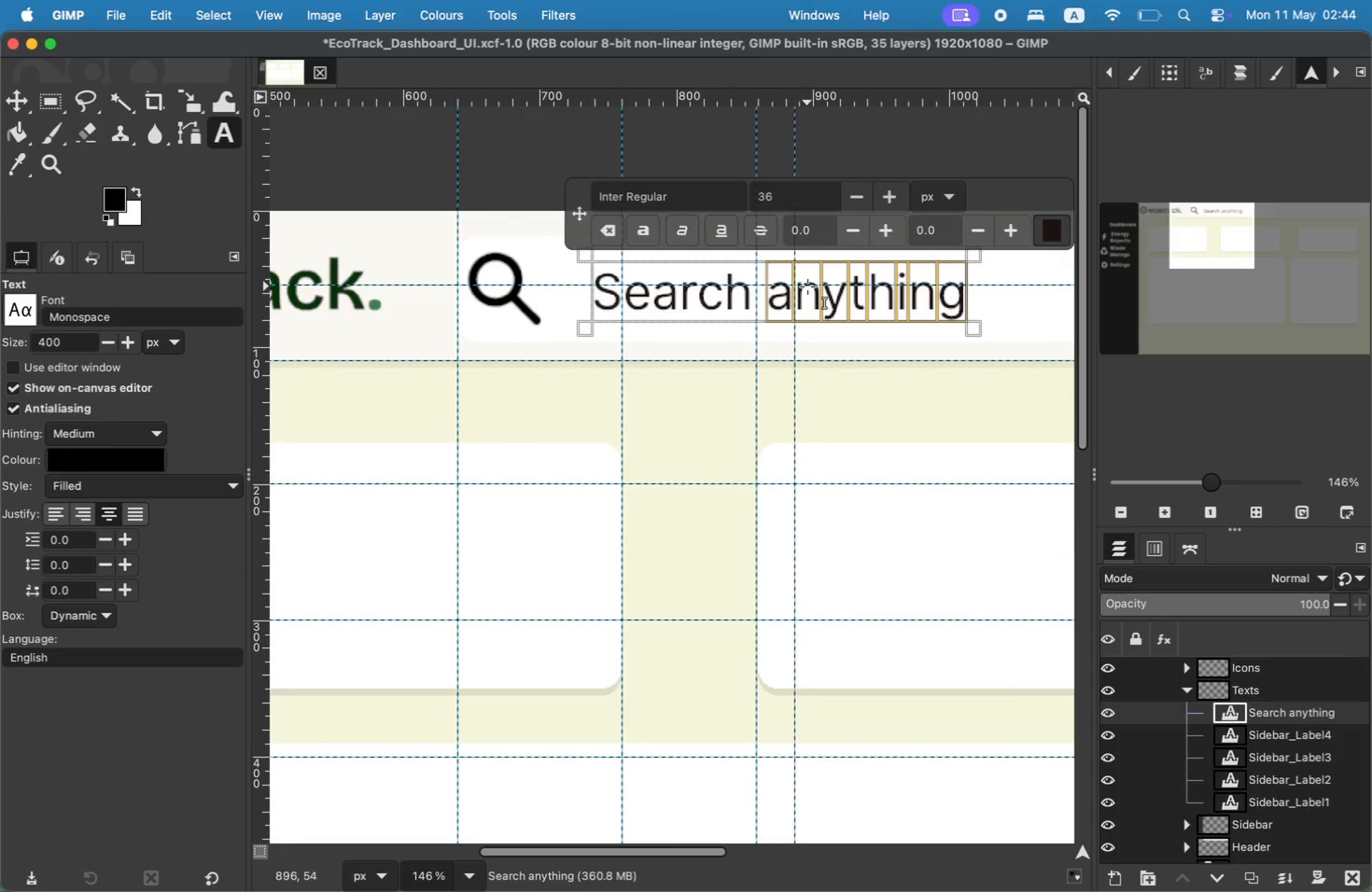 
key(Meta+A)
 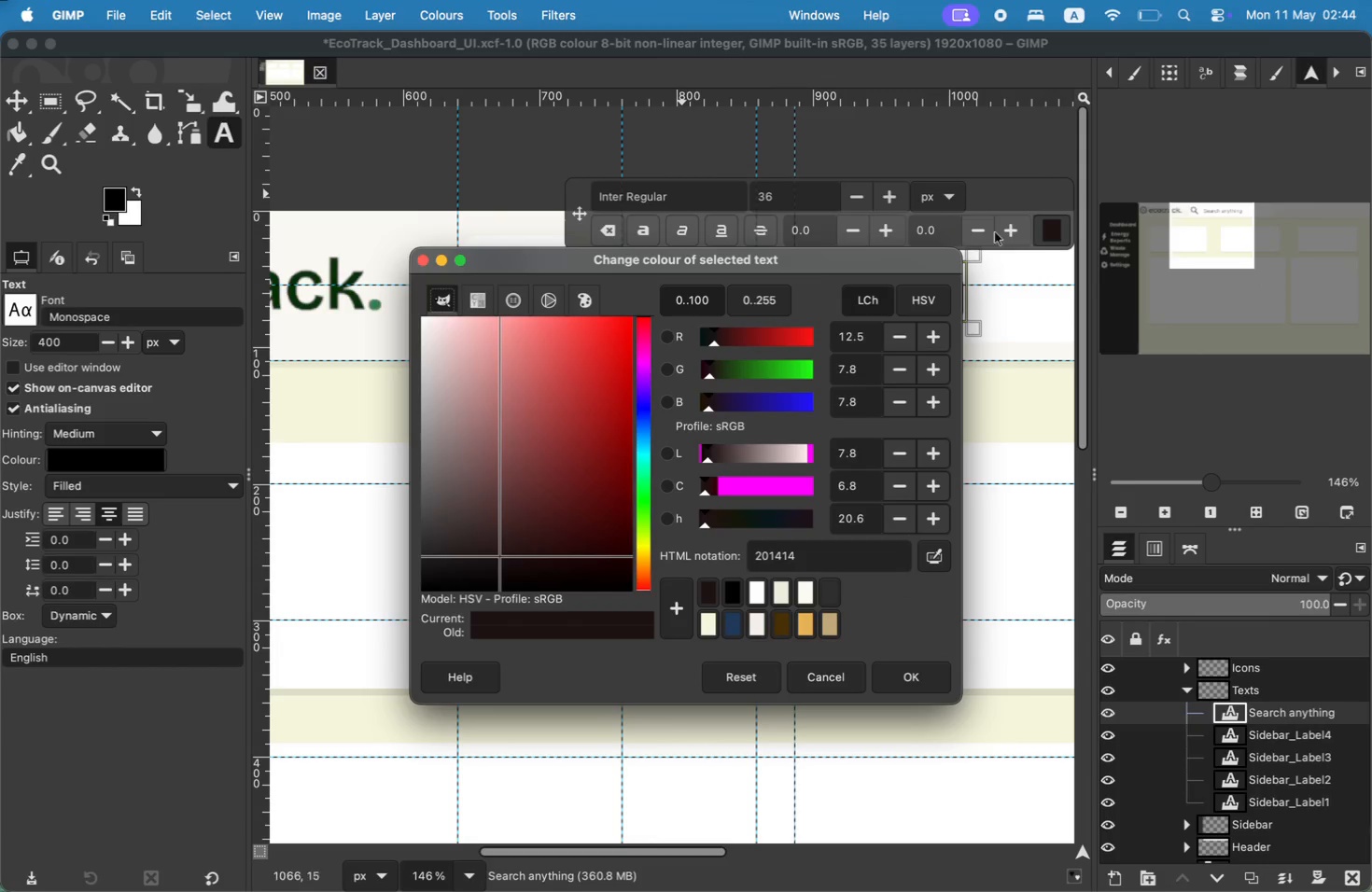 
left_click_drag(start_coordinate=[812, 543], to_coordinate=[803, 546])
 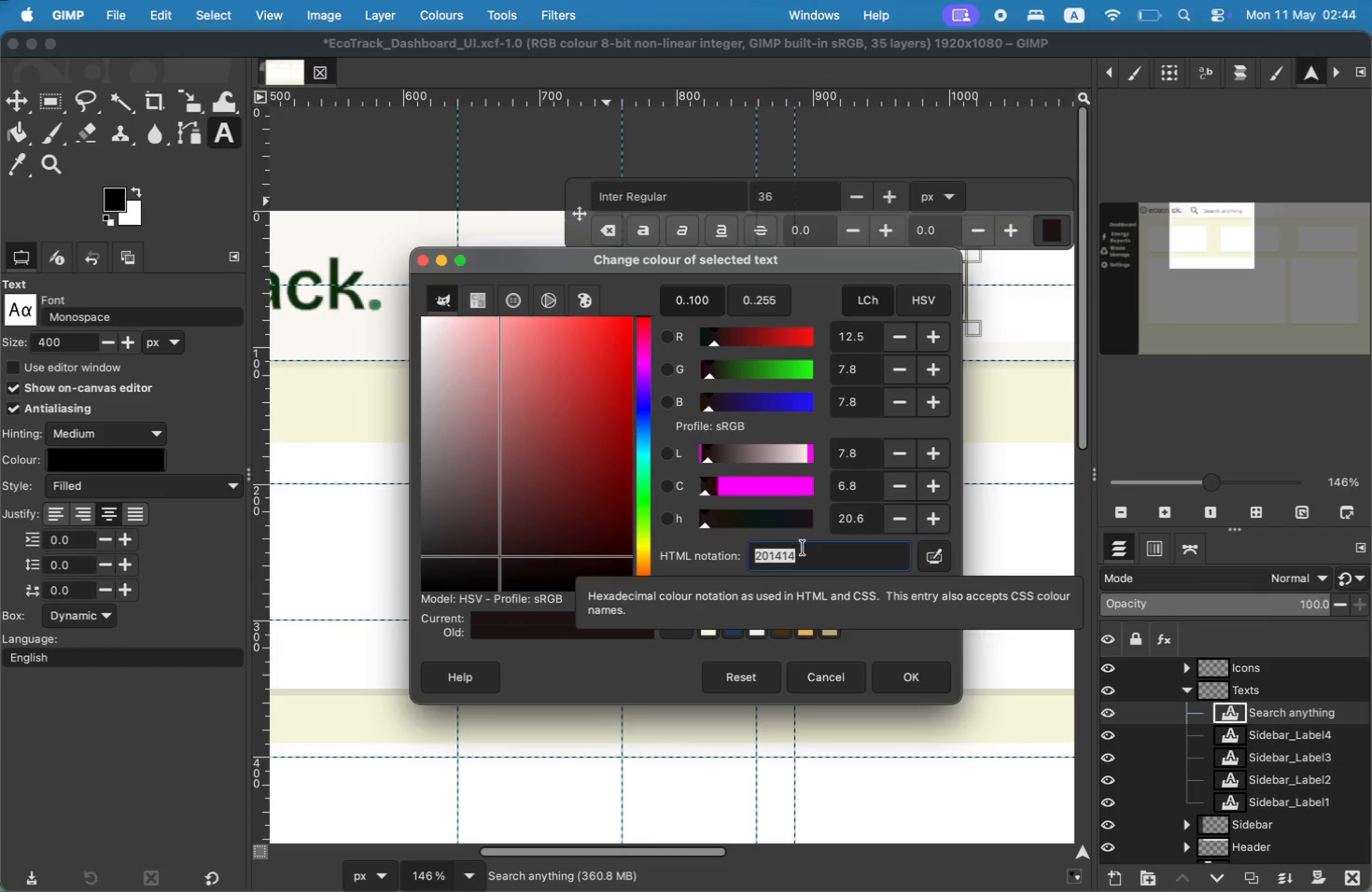 
left_click([831, 686])
 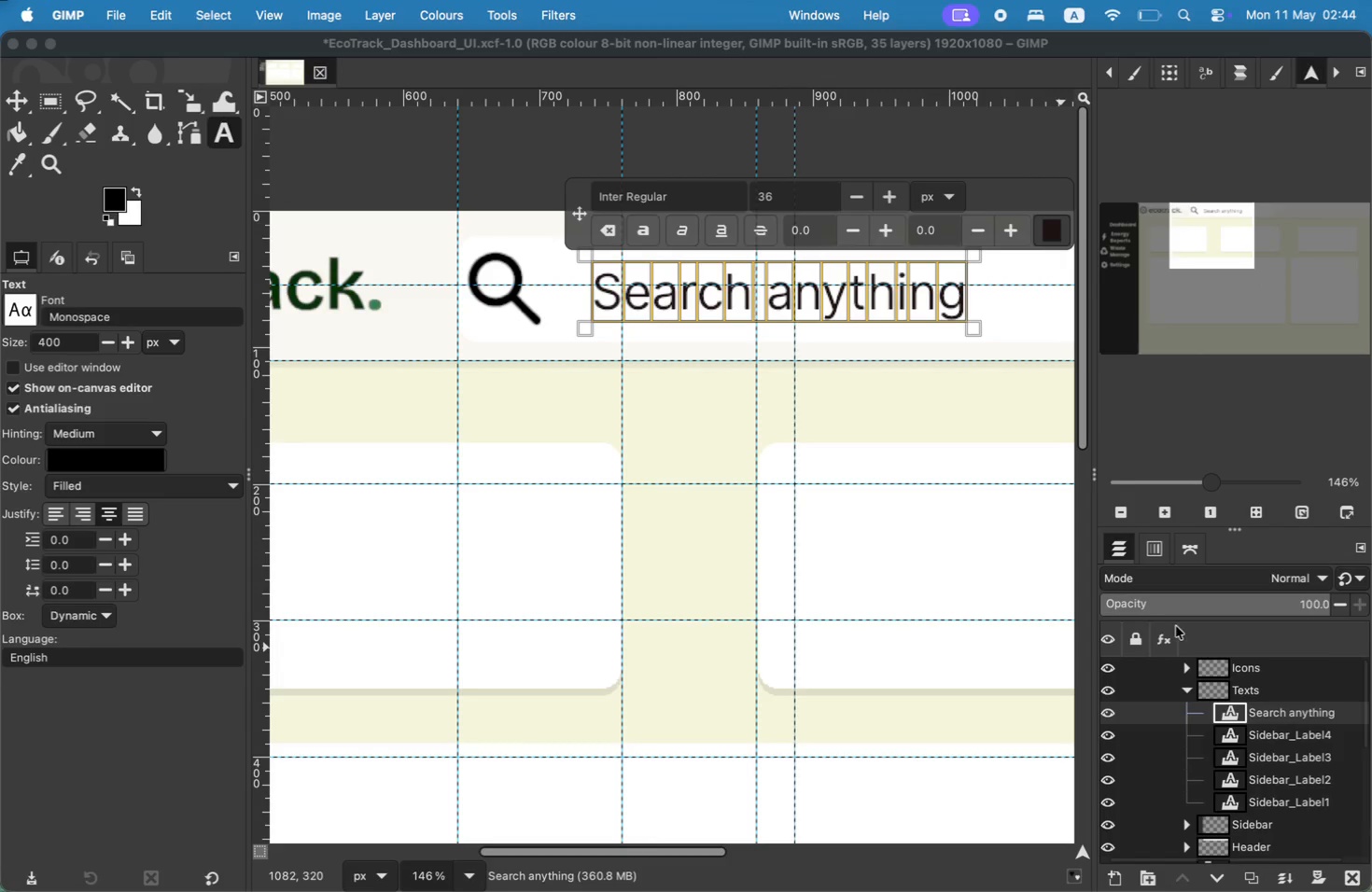 
left_click([1229, 616])
 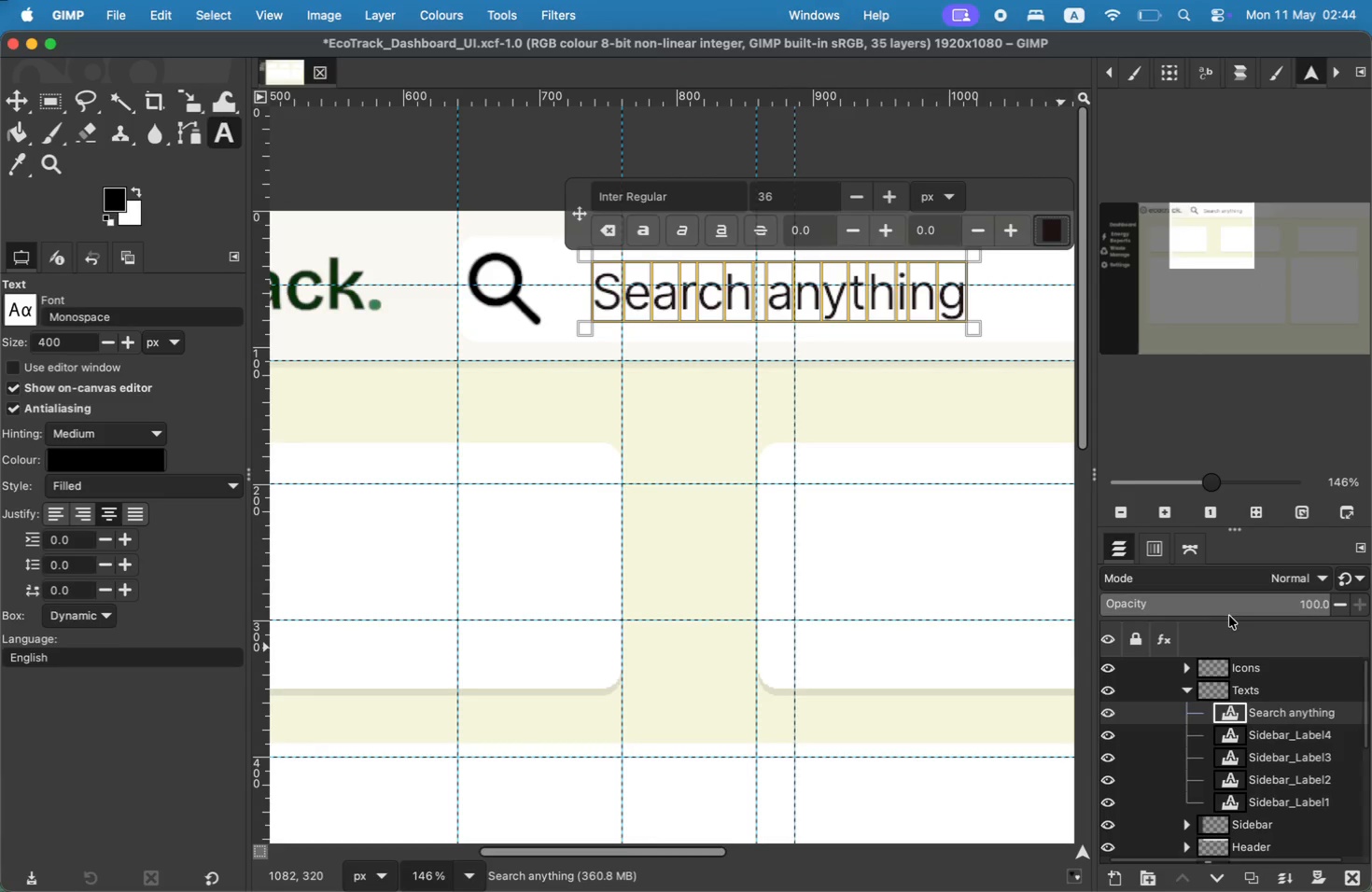 
left_click([1235, 609])
 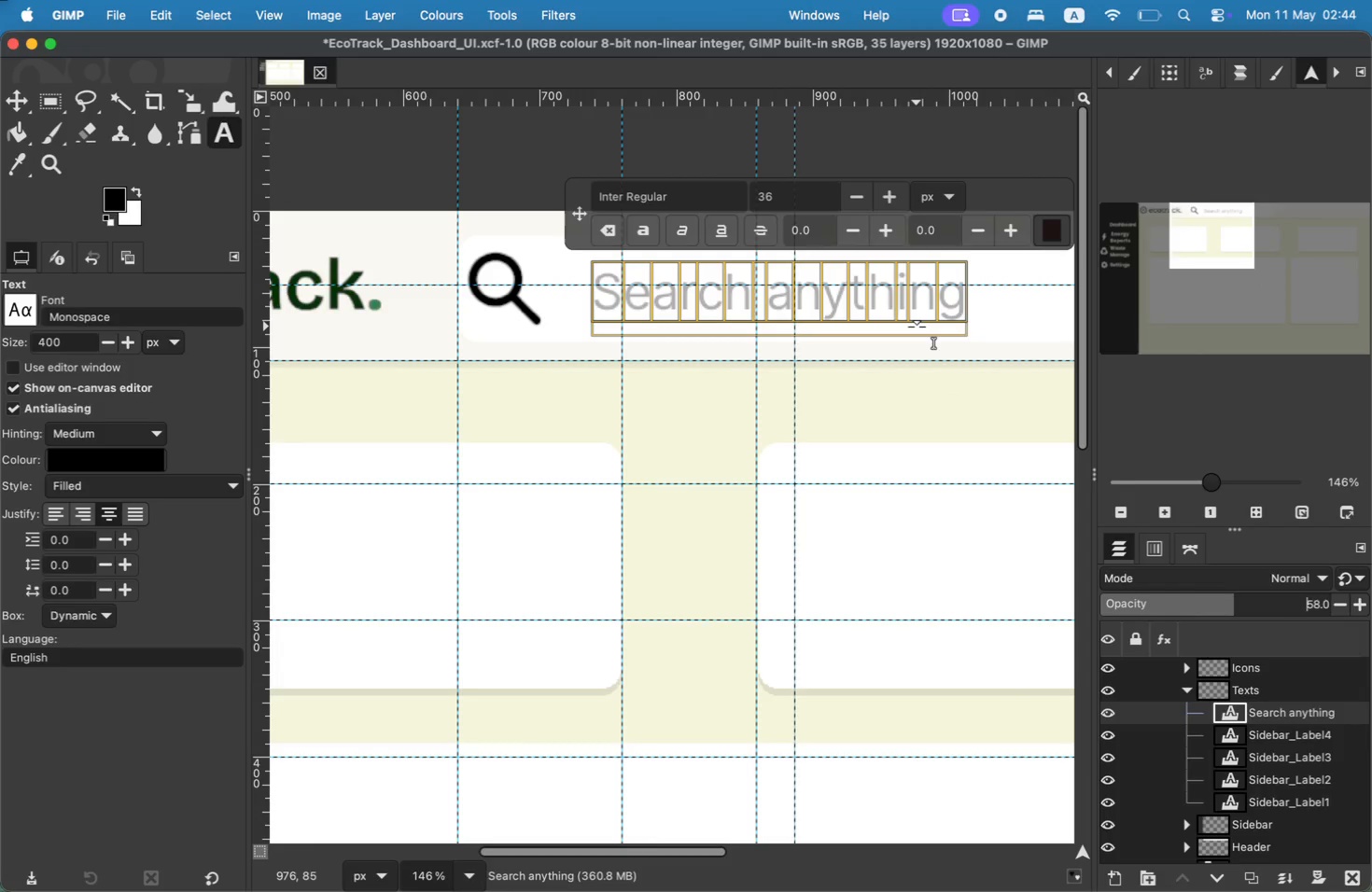 
wait(12.65)
 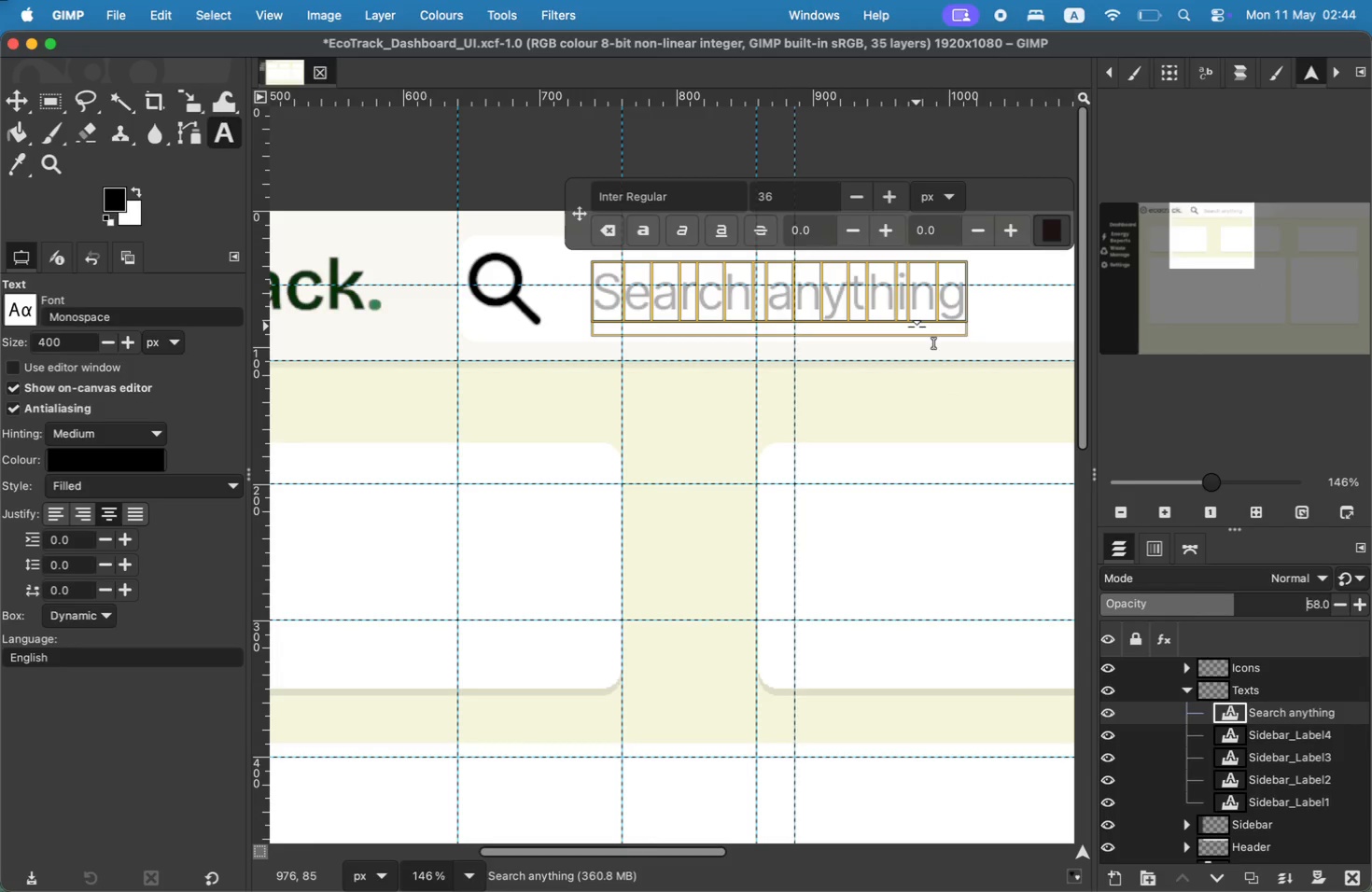 
left_click([851, 278])
 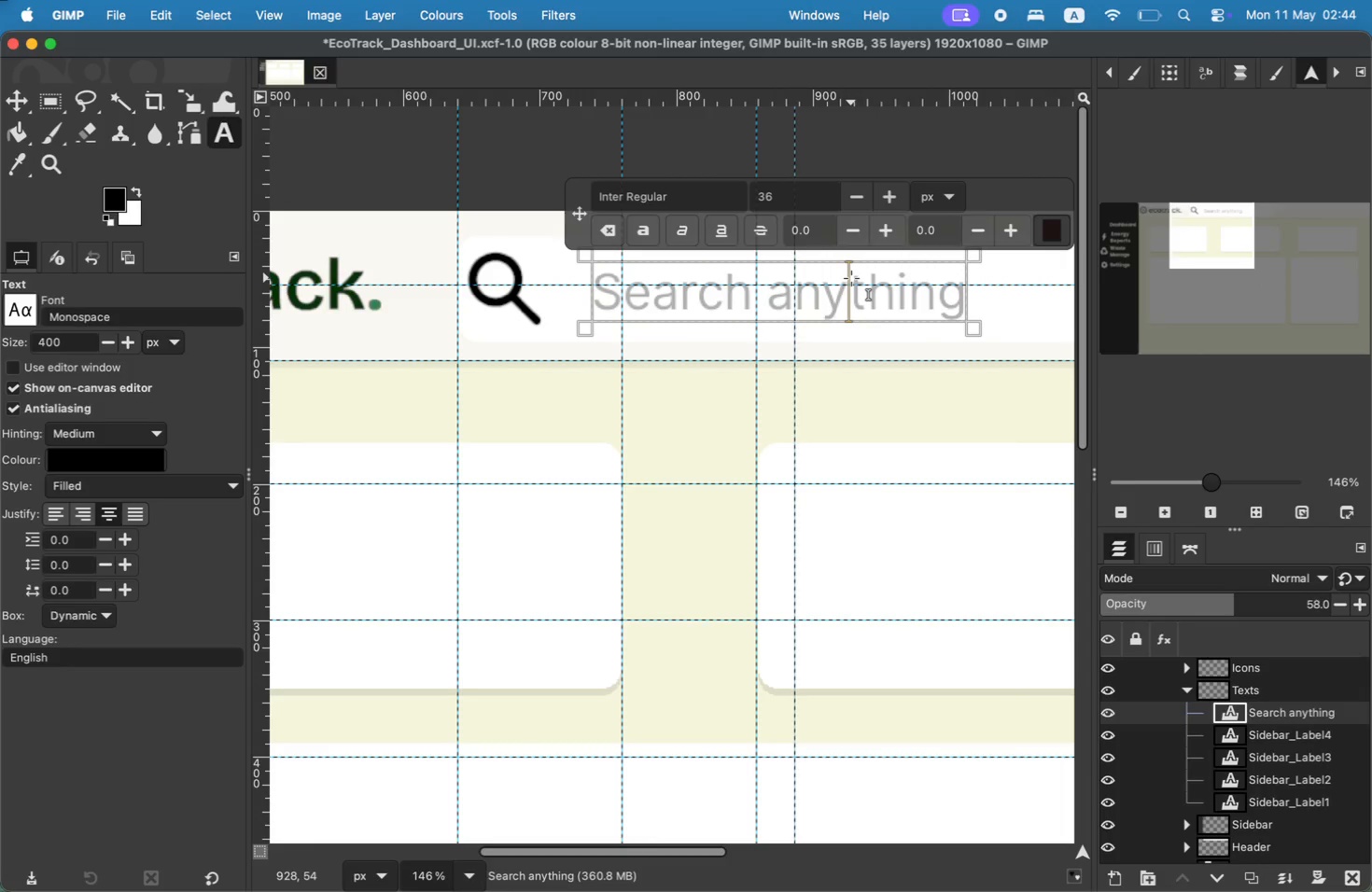 
key(ArrowRight)
 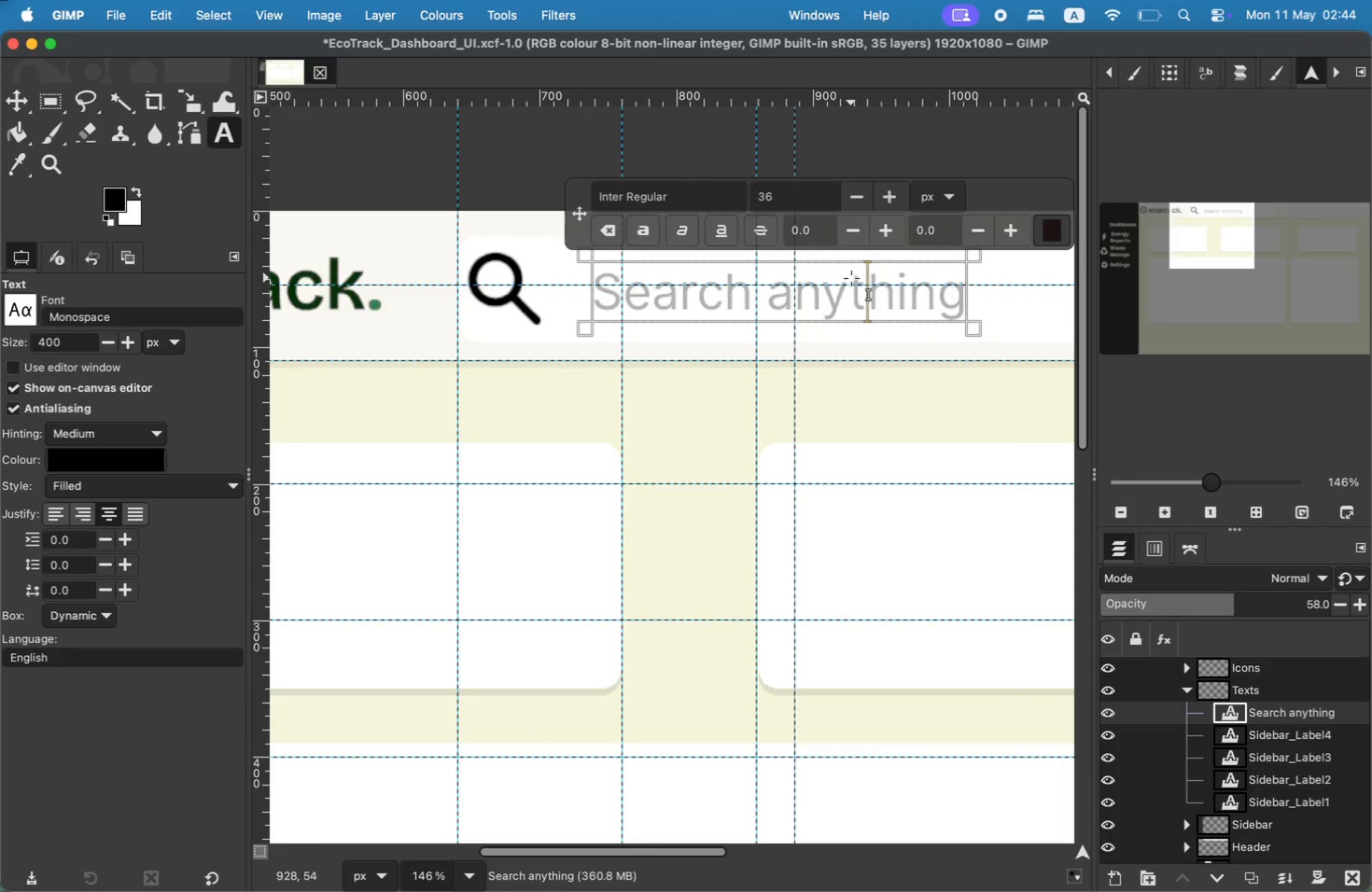 
key(ArrowRight)
 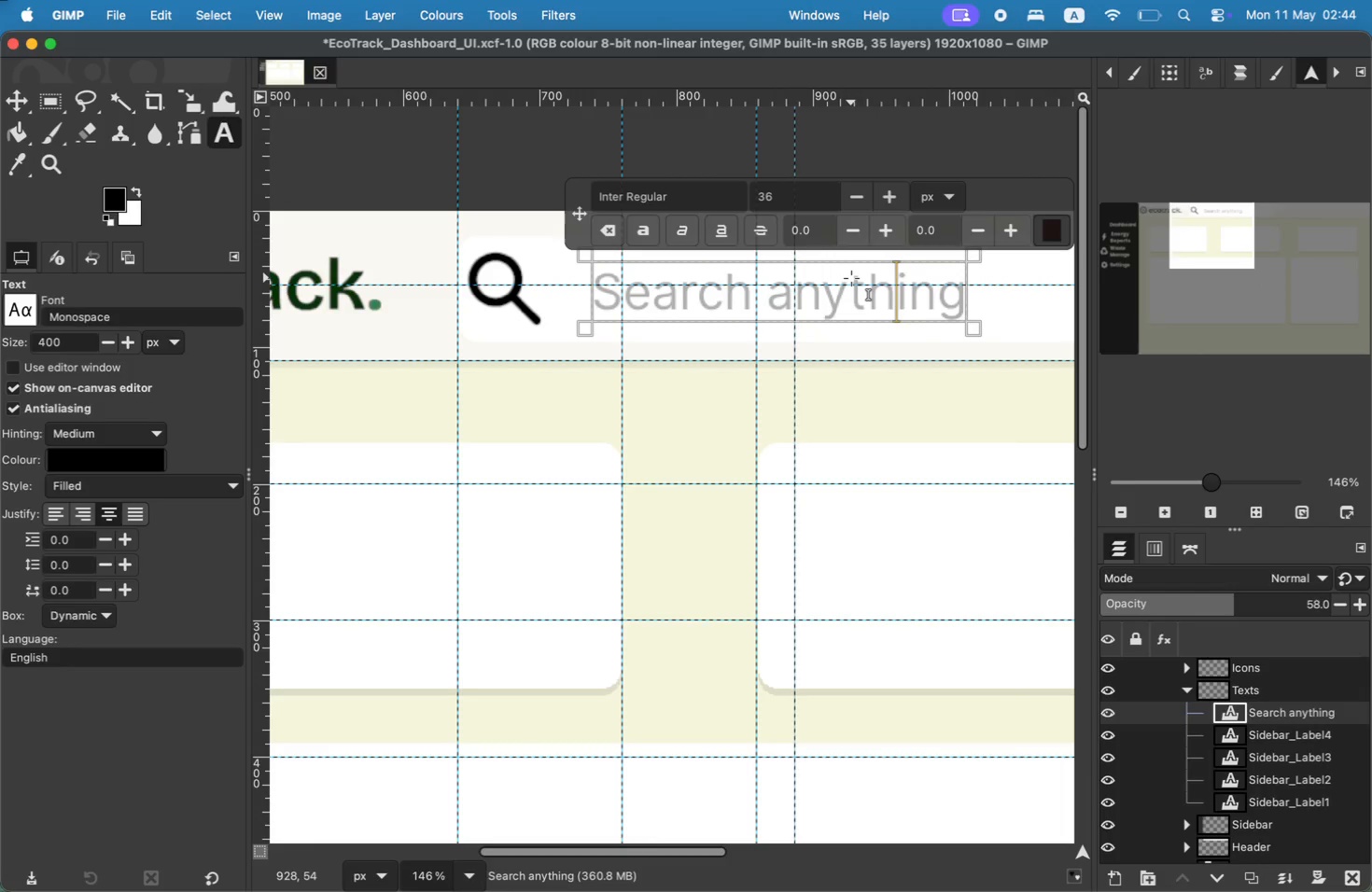 
key(ArrowRight)
 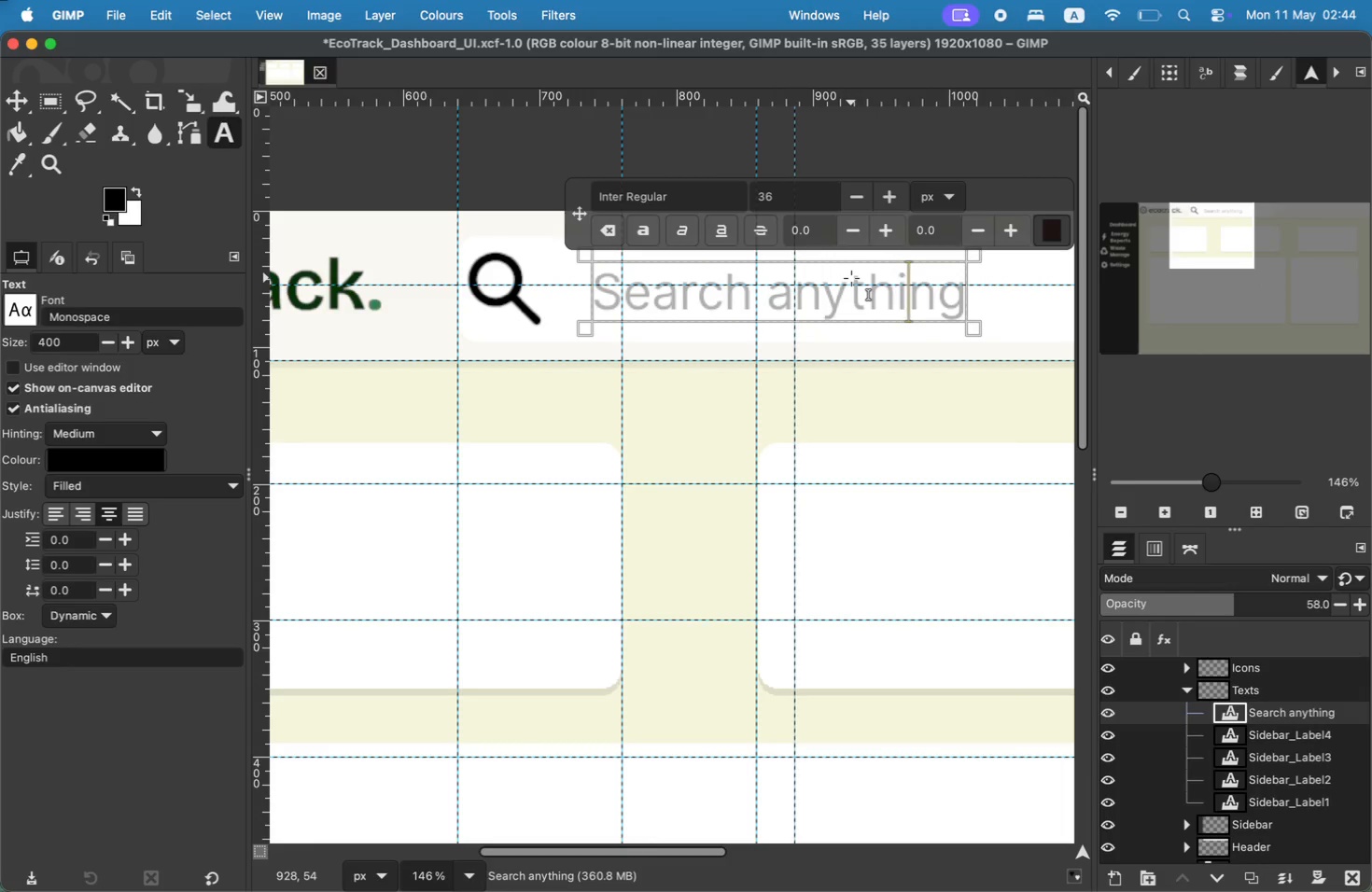 
key(ArrowRight)
 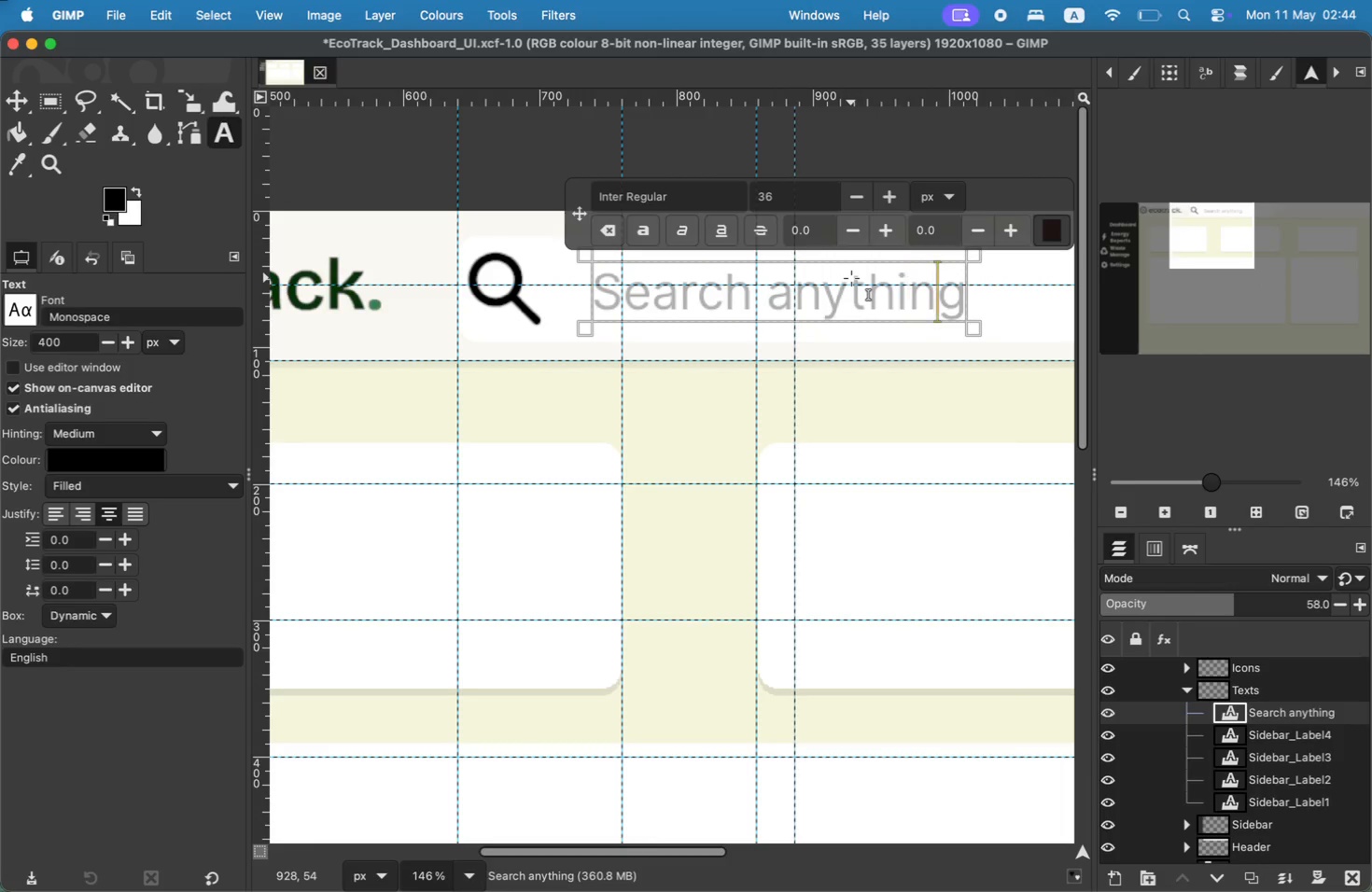 
key(ArrowRight)
 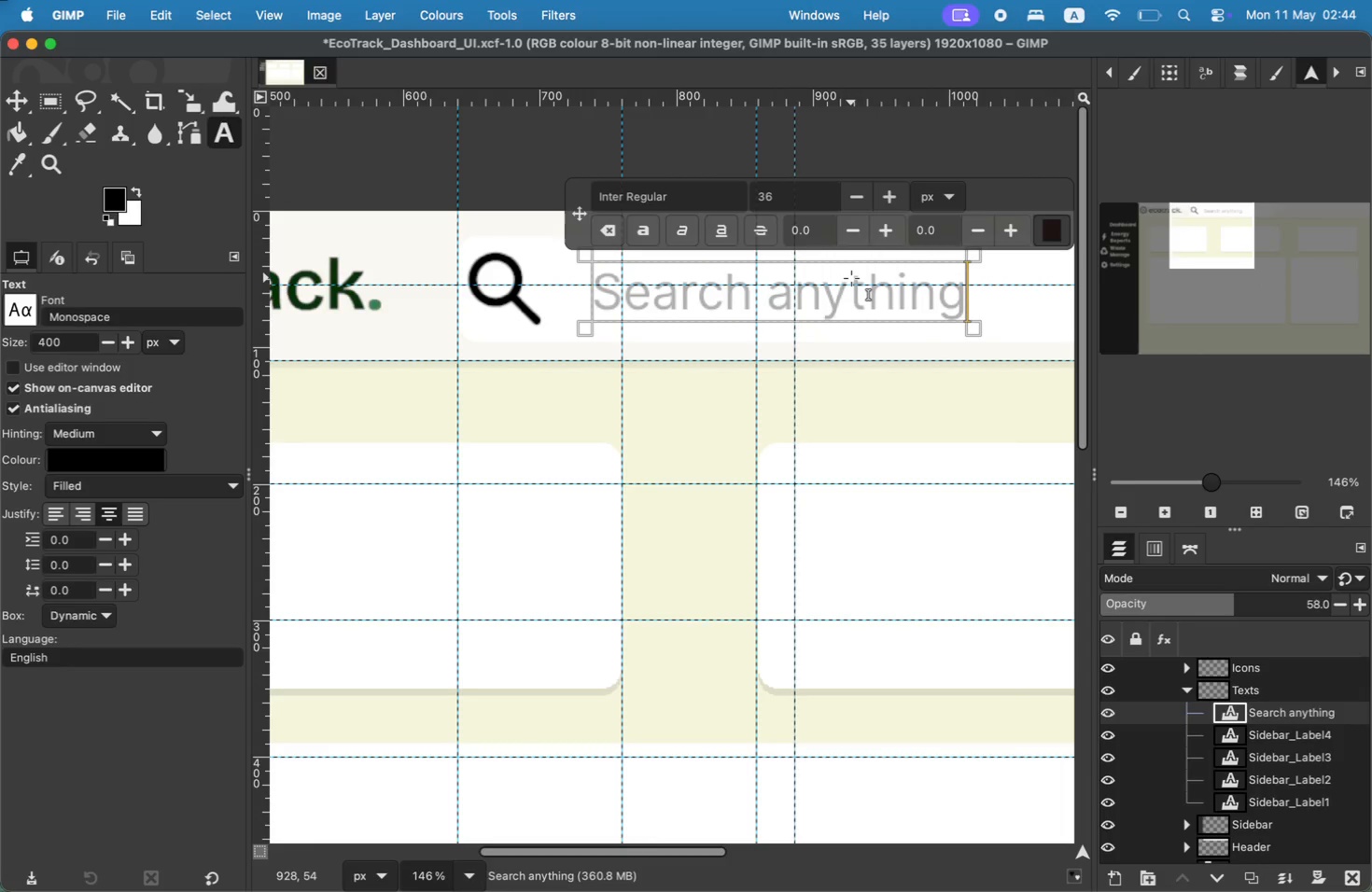 
key(Period)
 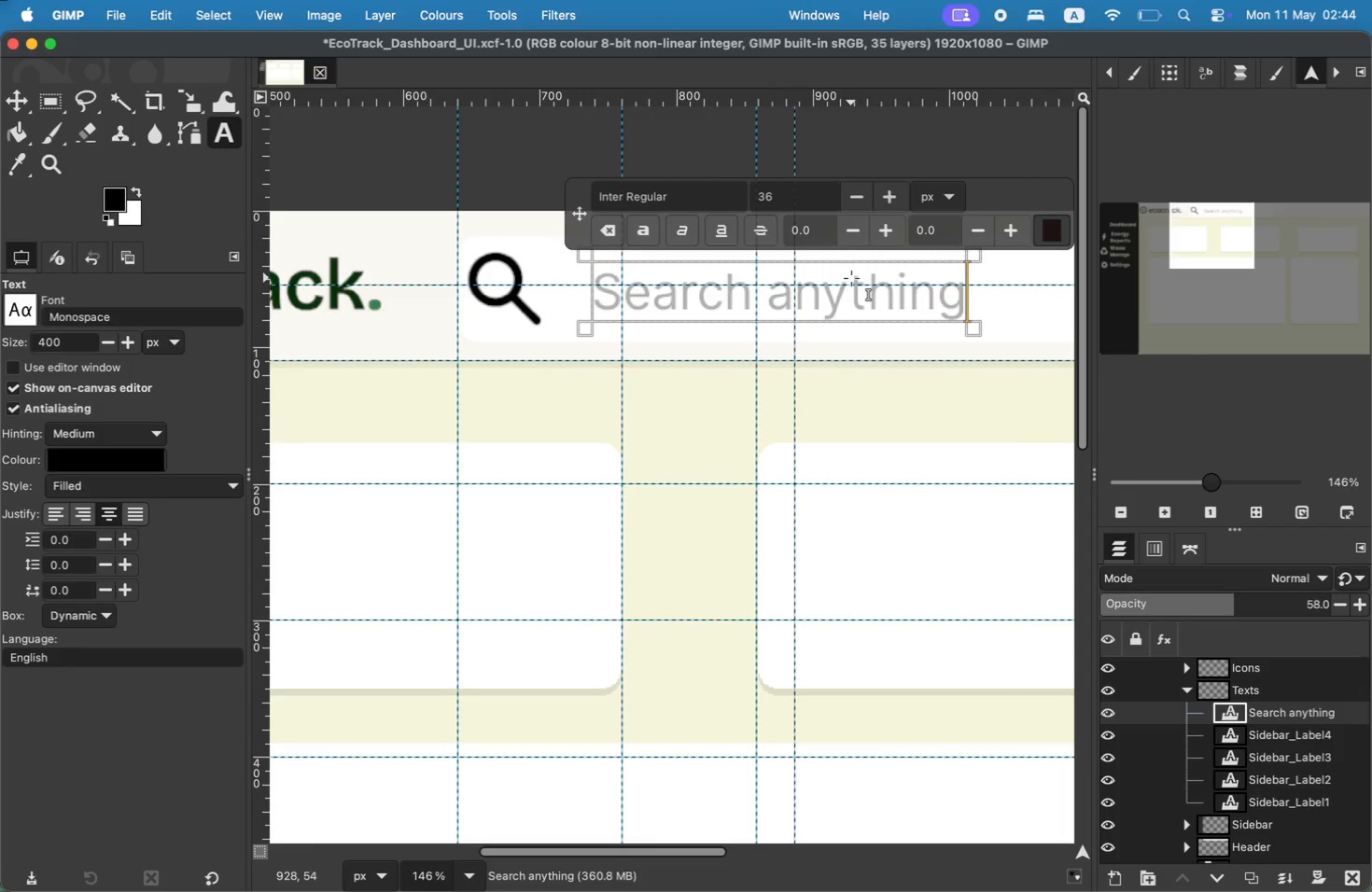 
key(Period)
 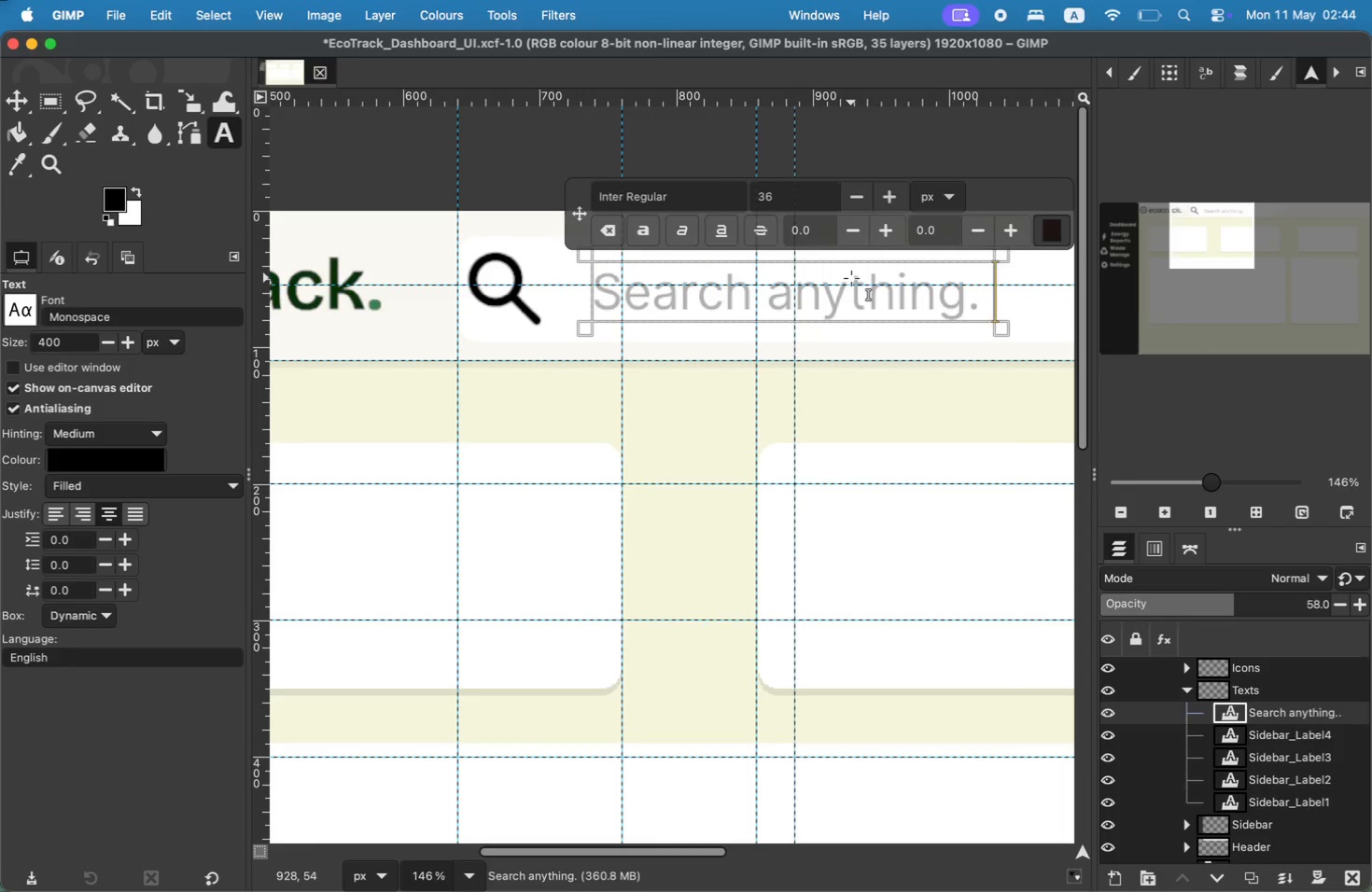 
key(Period)
 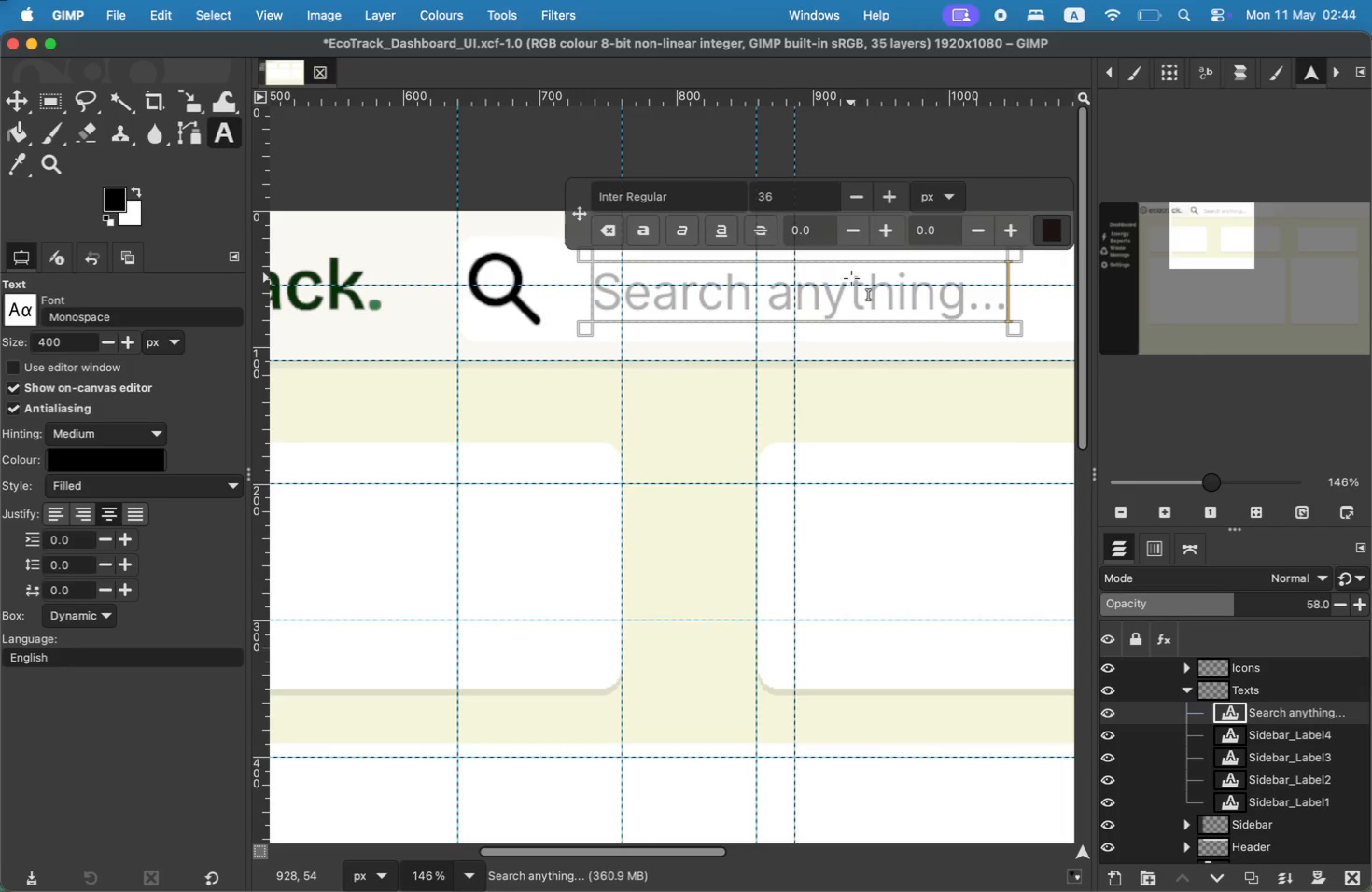 
hold_key(key=CommandLeft, duration=0.38)
 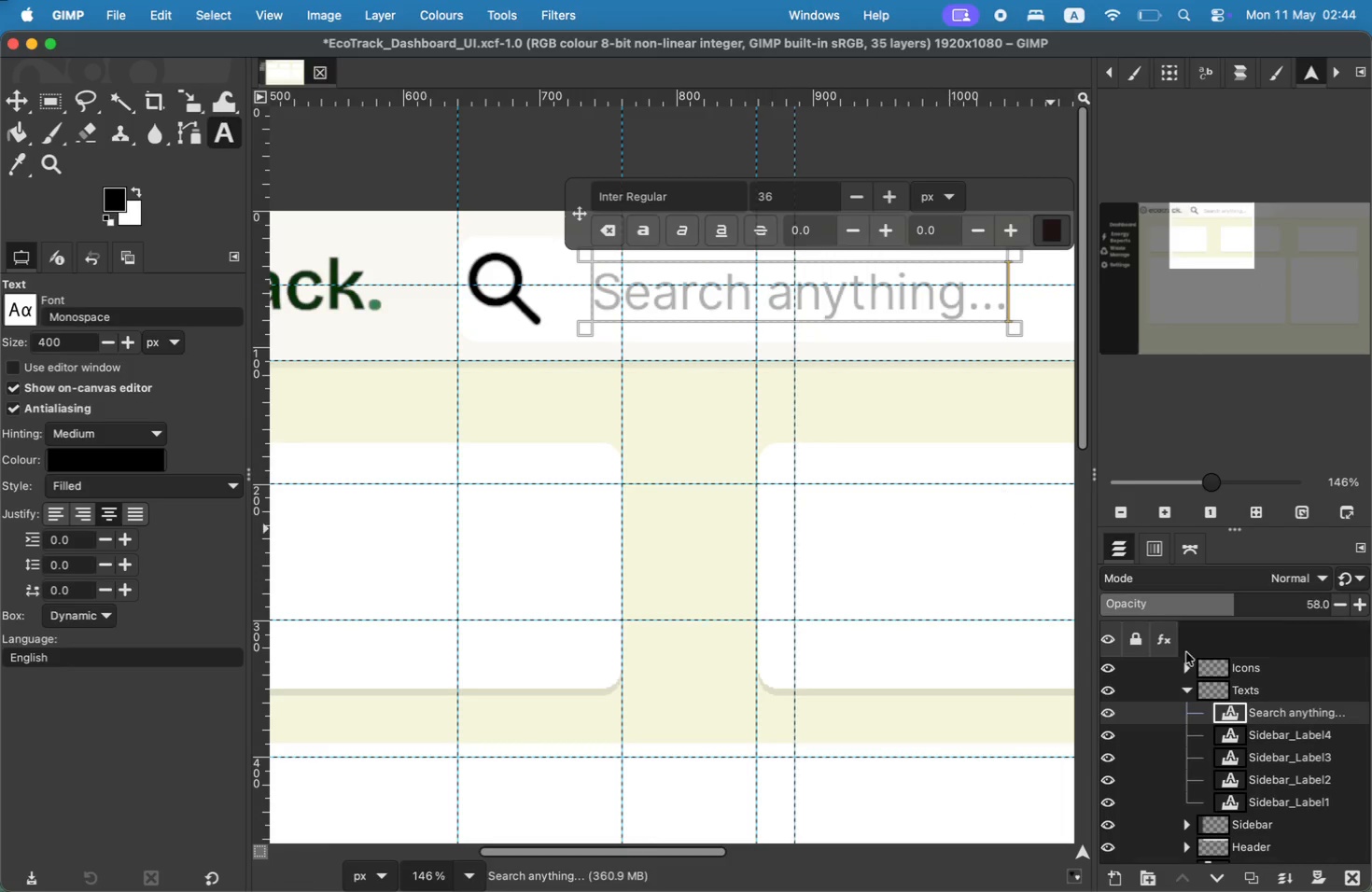 
double_click([1271, 712])
 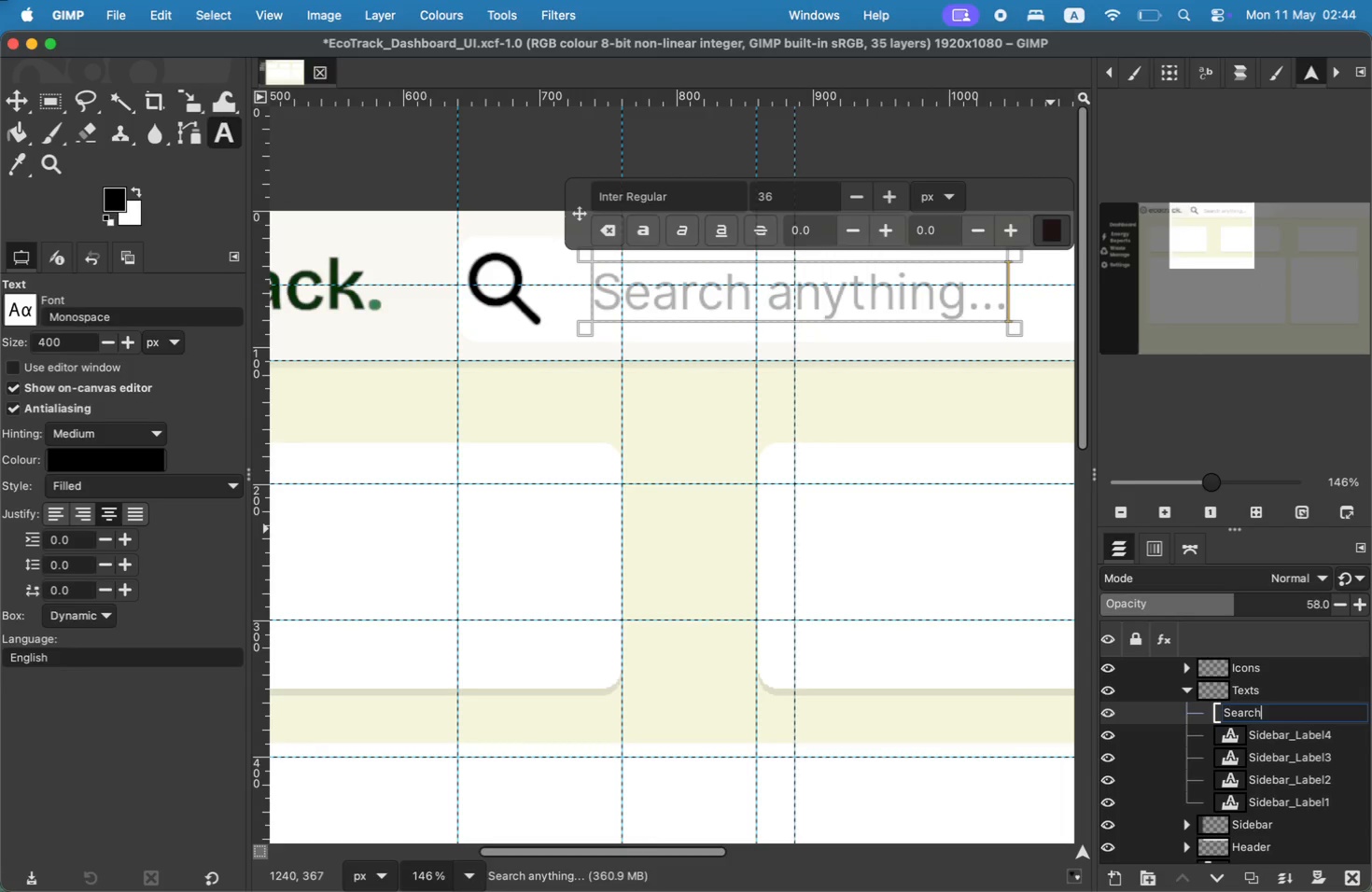 
type(Search )
key(Backspace)
type(_Pace)
key(Backspace)
key(Backspace)
key(Backspace)
type(laxce)
key(Backspace)
key(Backspace)
key(Backspace)
type(ceholder)
 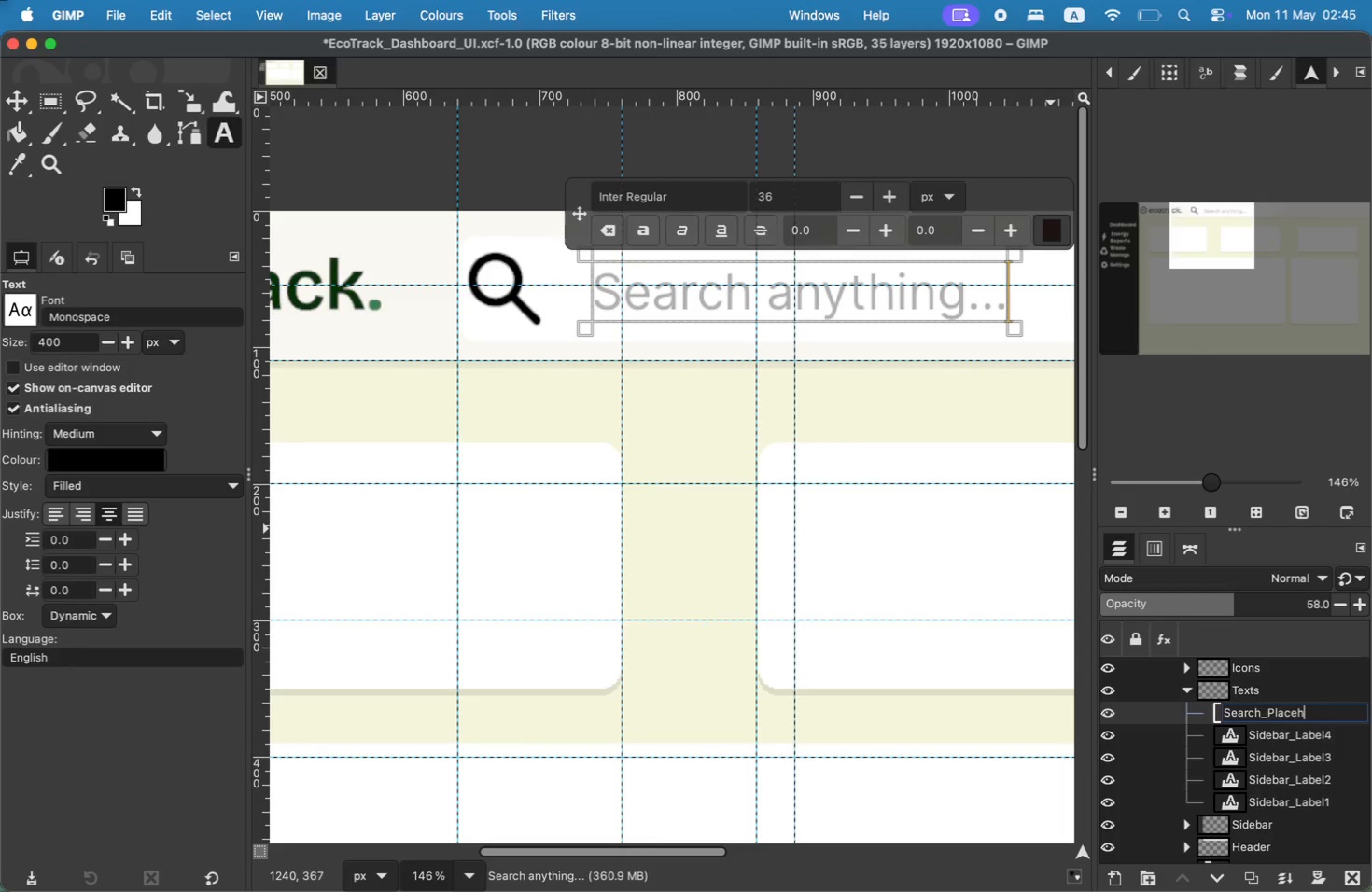 
 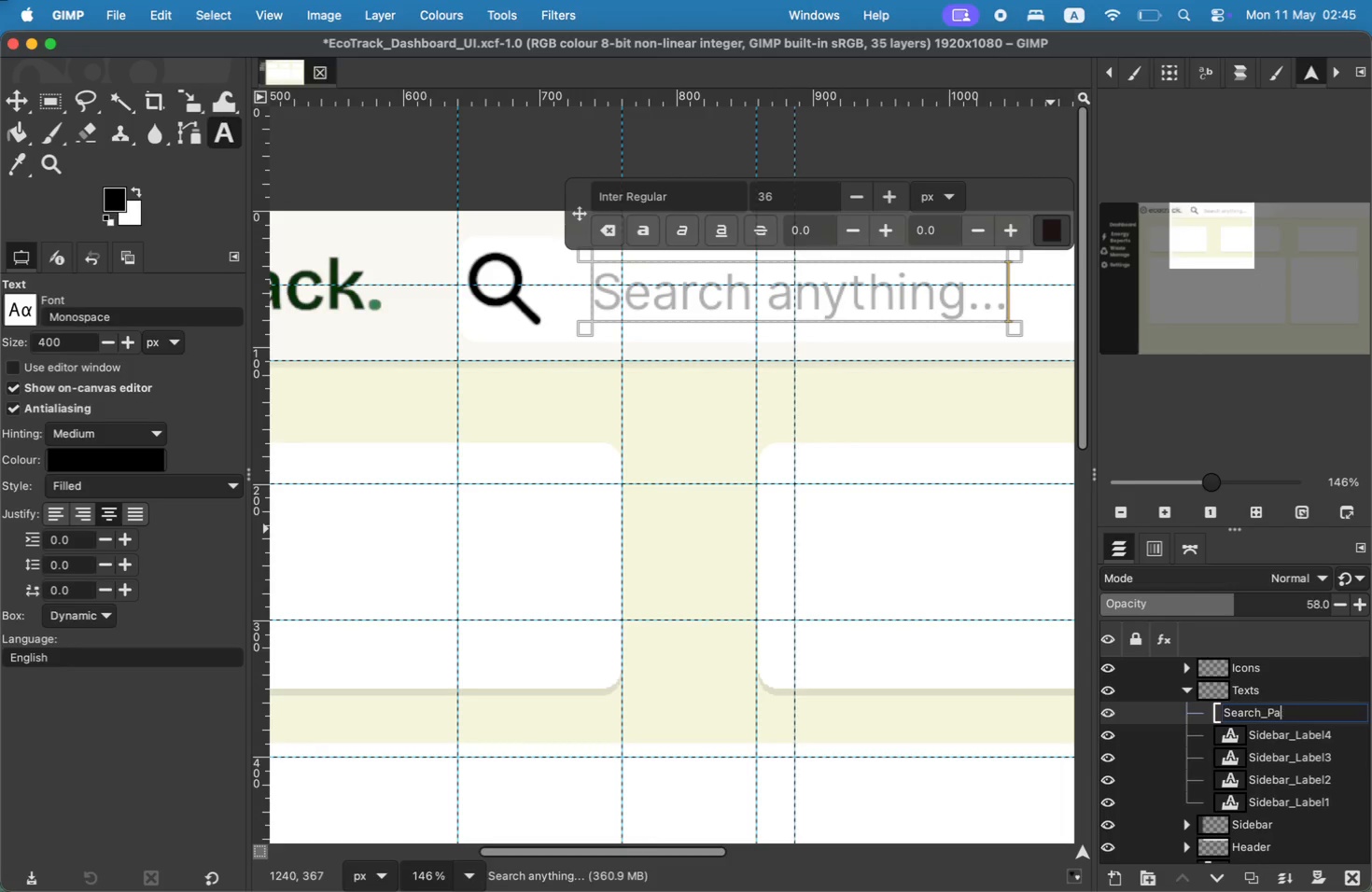 
key(Enter)
 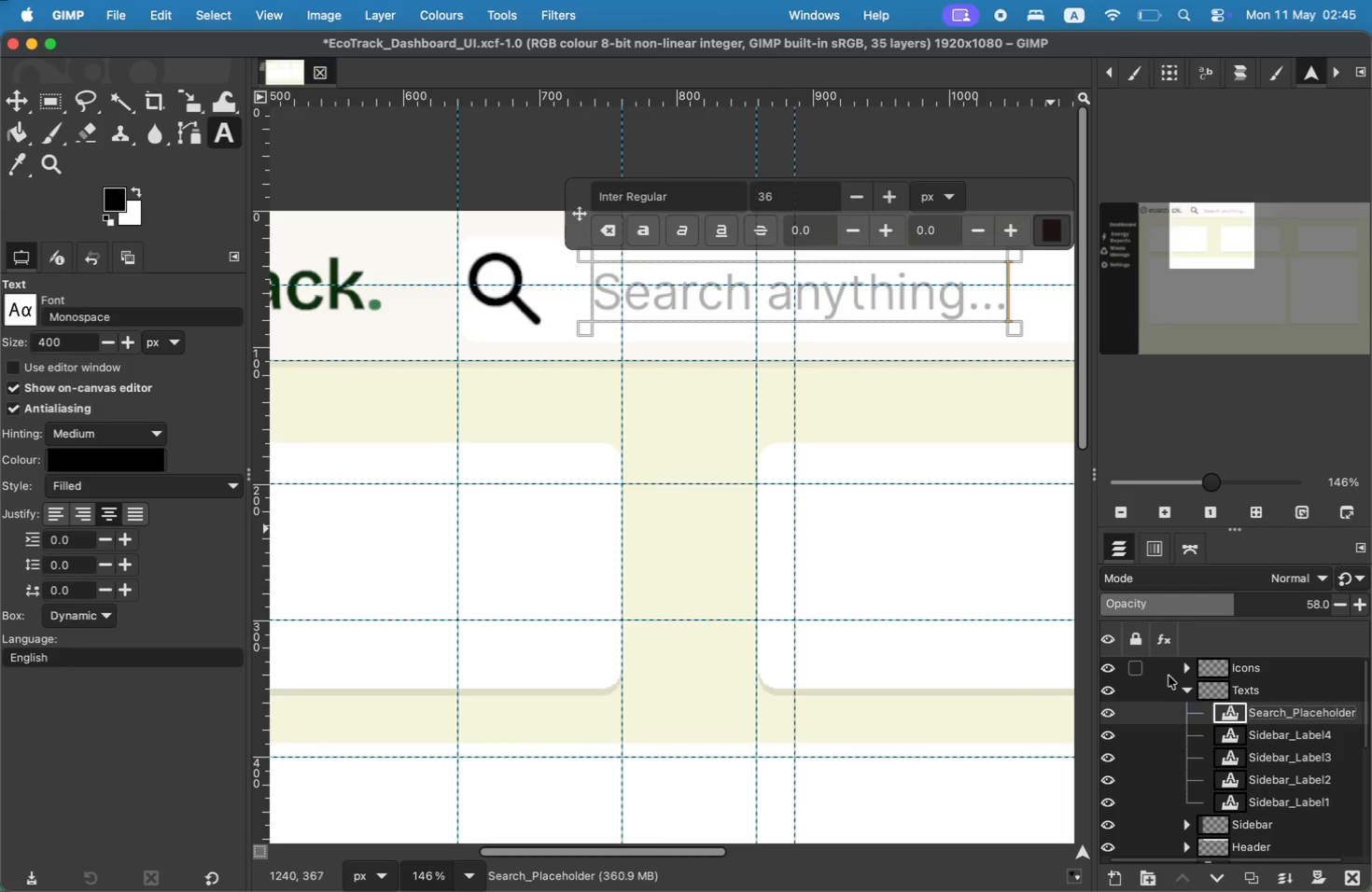 
left_click([1183, 688])
 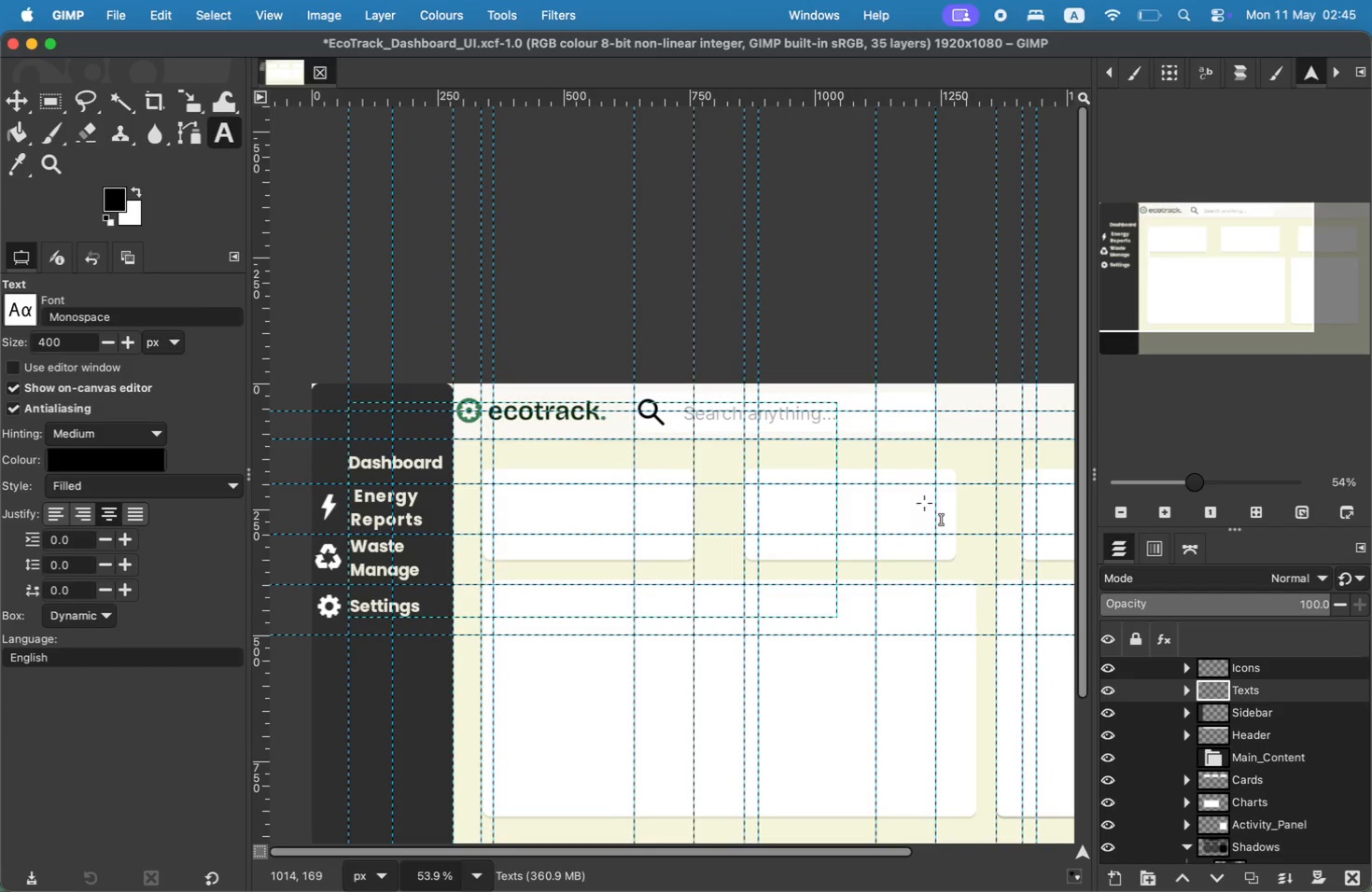 
hold_key(key=CommandLeft, duration=2.02)
 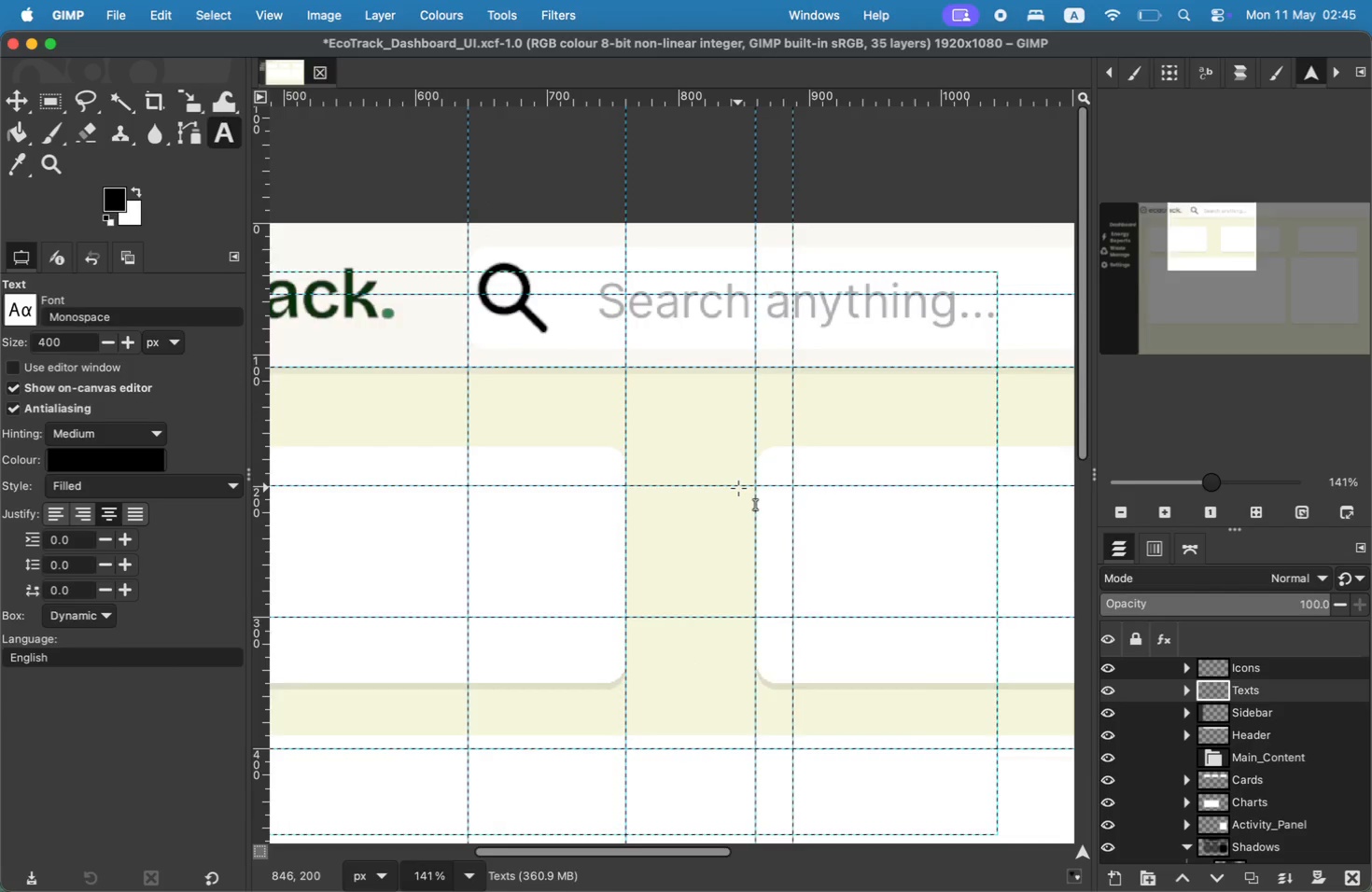 
left_click([1239, 747])
 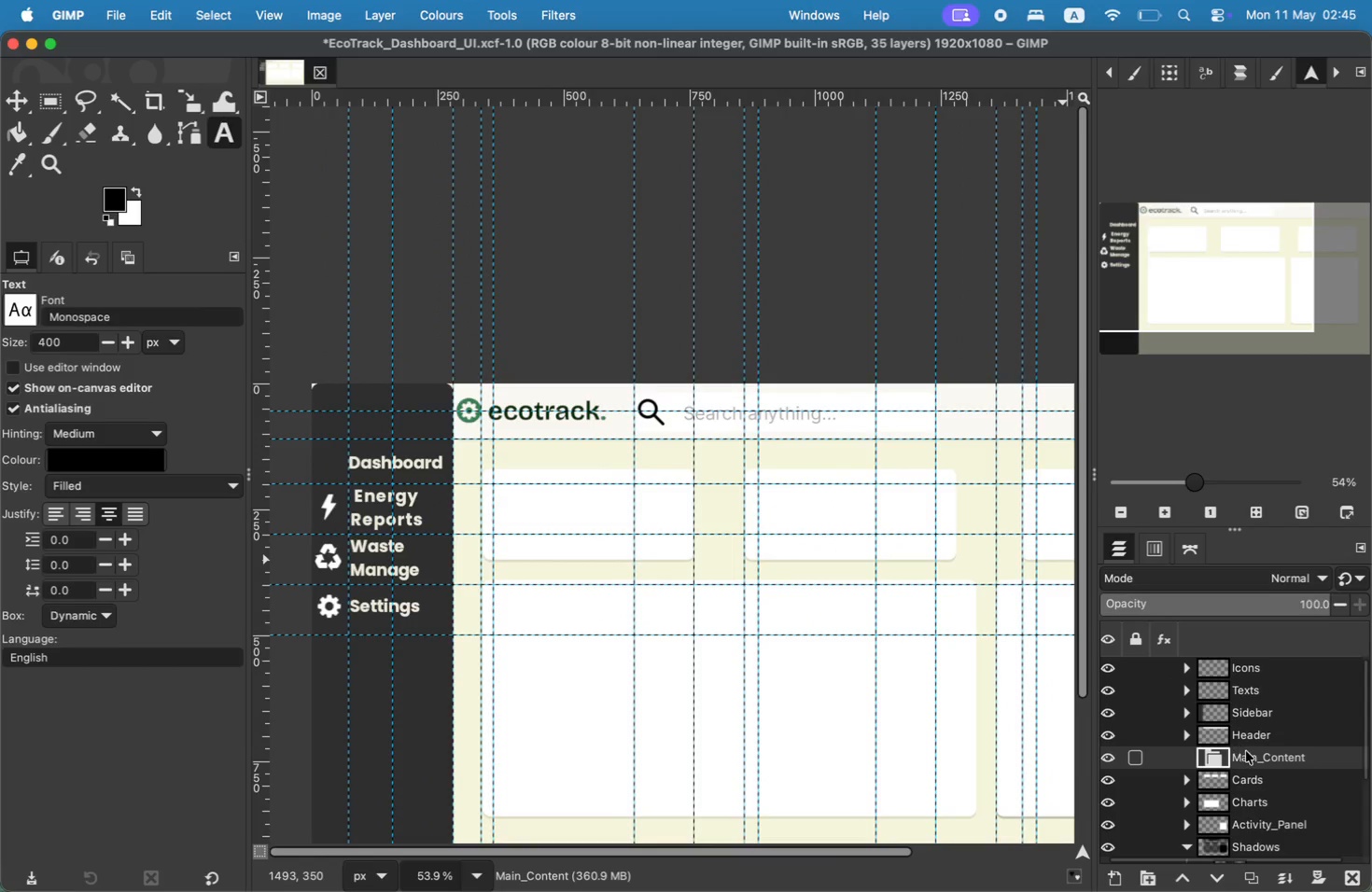 
scroll: coordinate [834, 601], scroll_direction: down, amount: 7.0